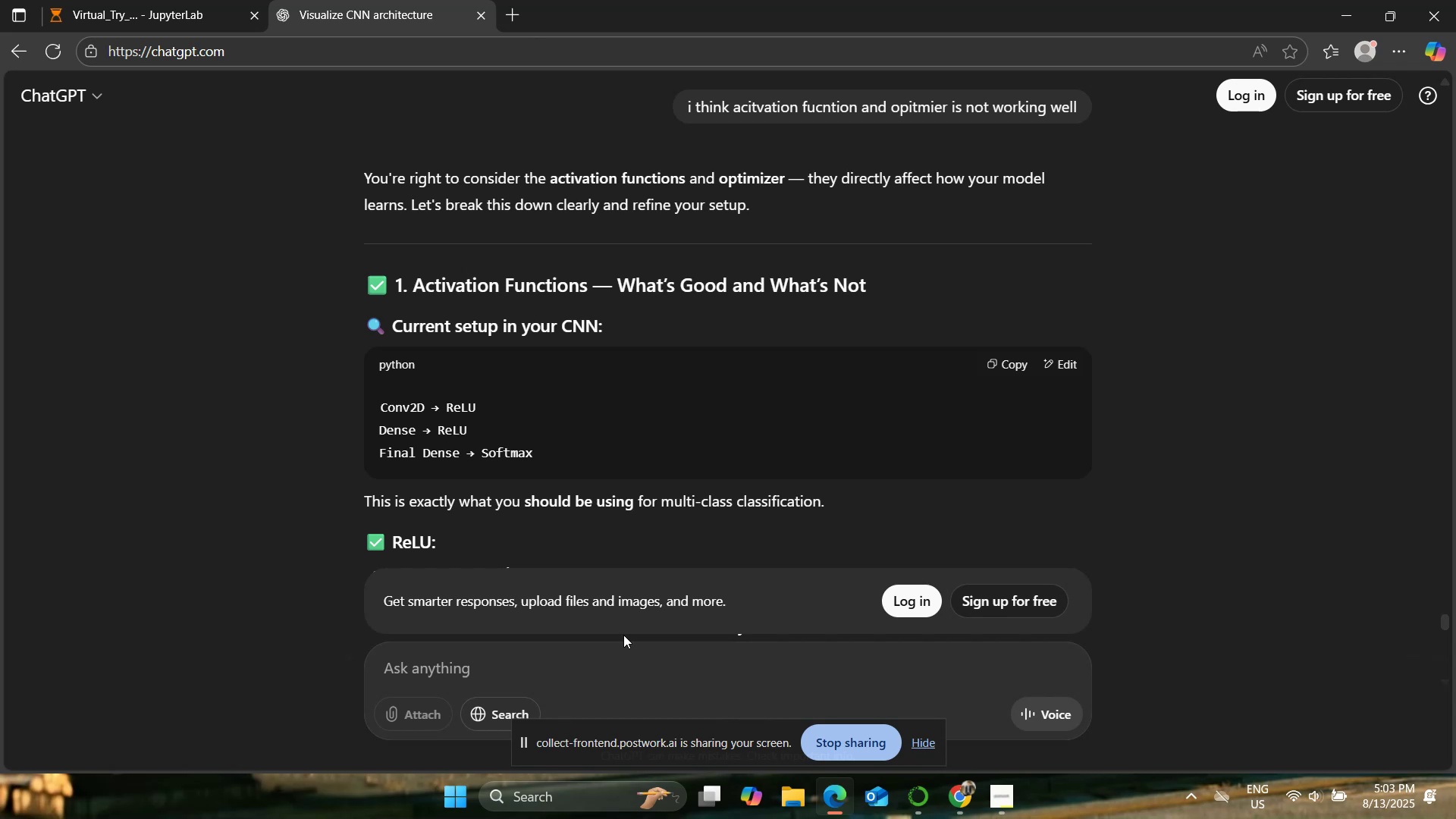 
wait(58.08)
 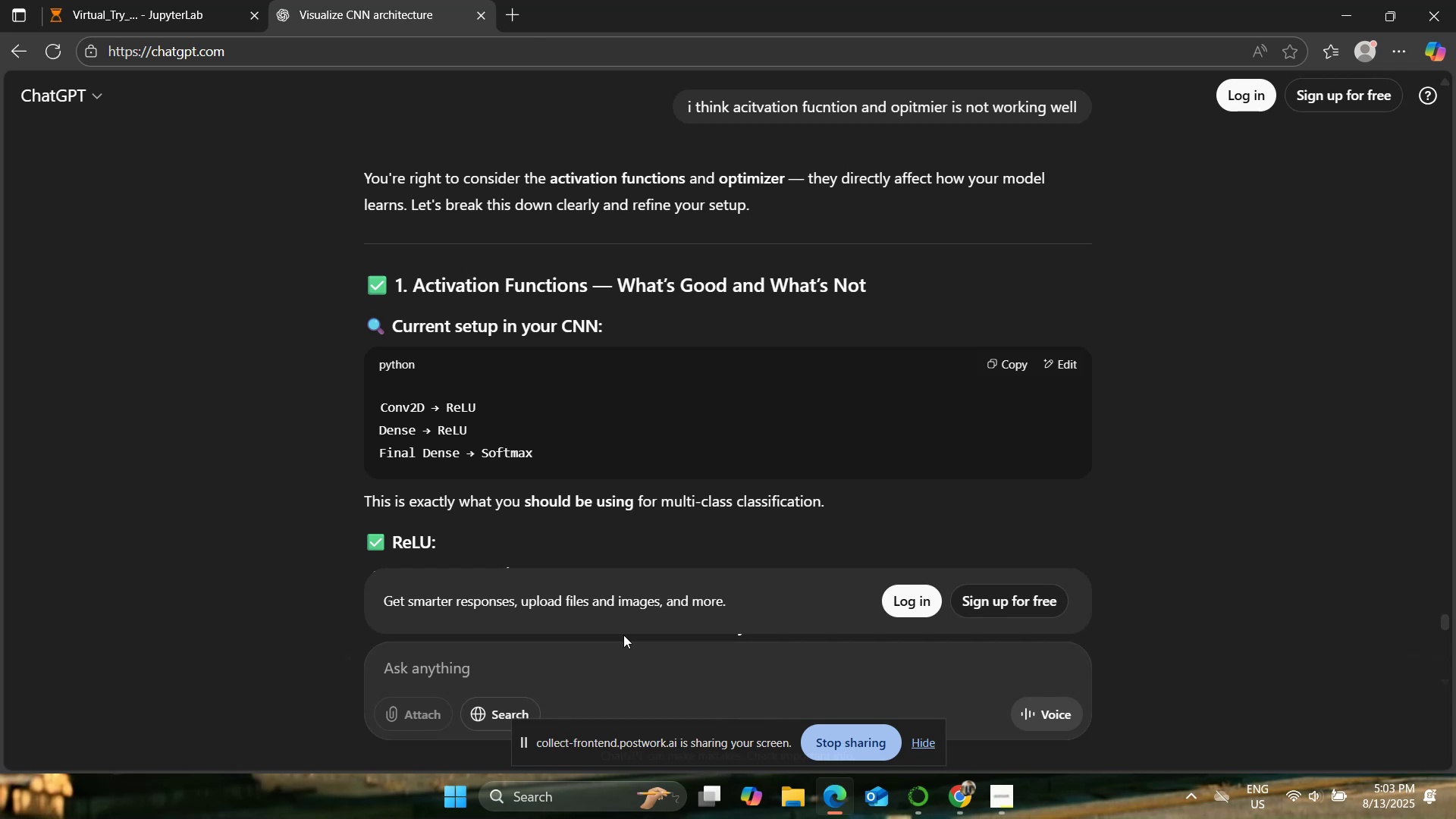 
scroll: coordinate [531, 425], scroll_direction: down, amount: 2.0
 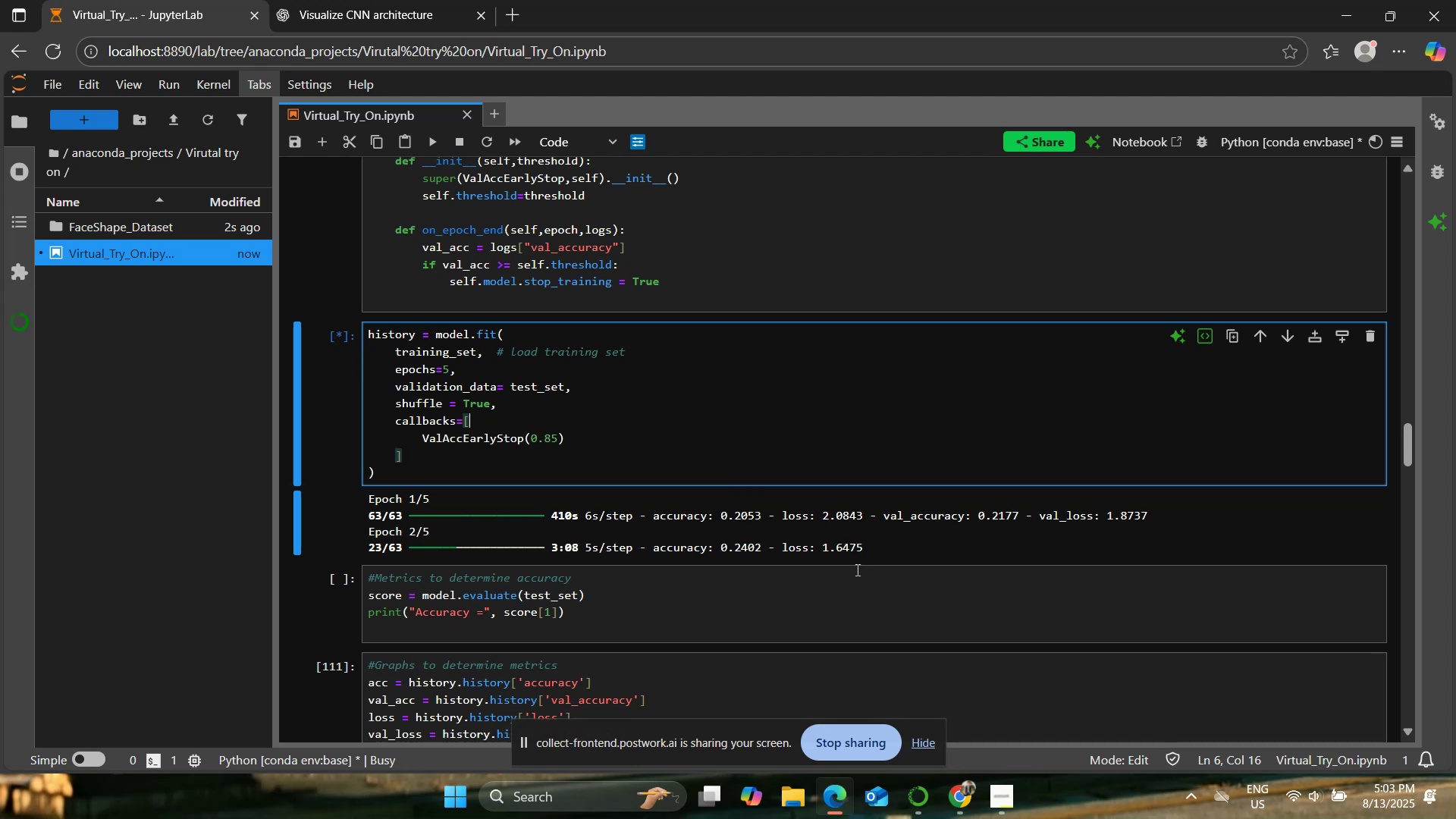 
wait(6.71)
 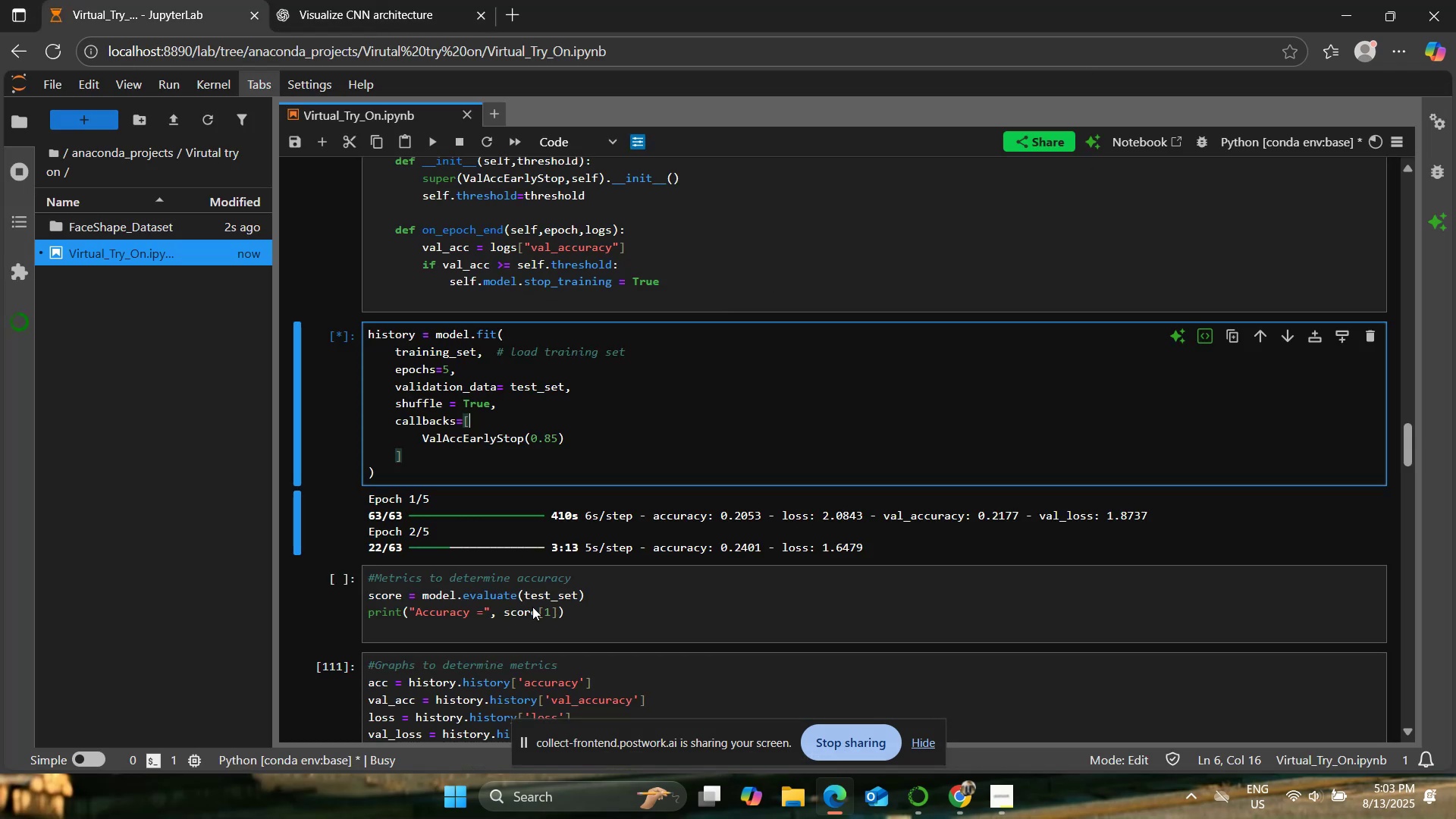 
scroll: coordinate [824, 553], scroll_direction: down, amount: 33.0
 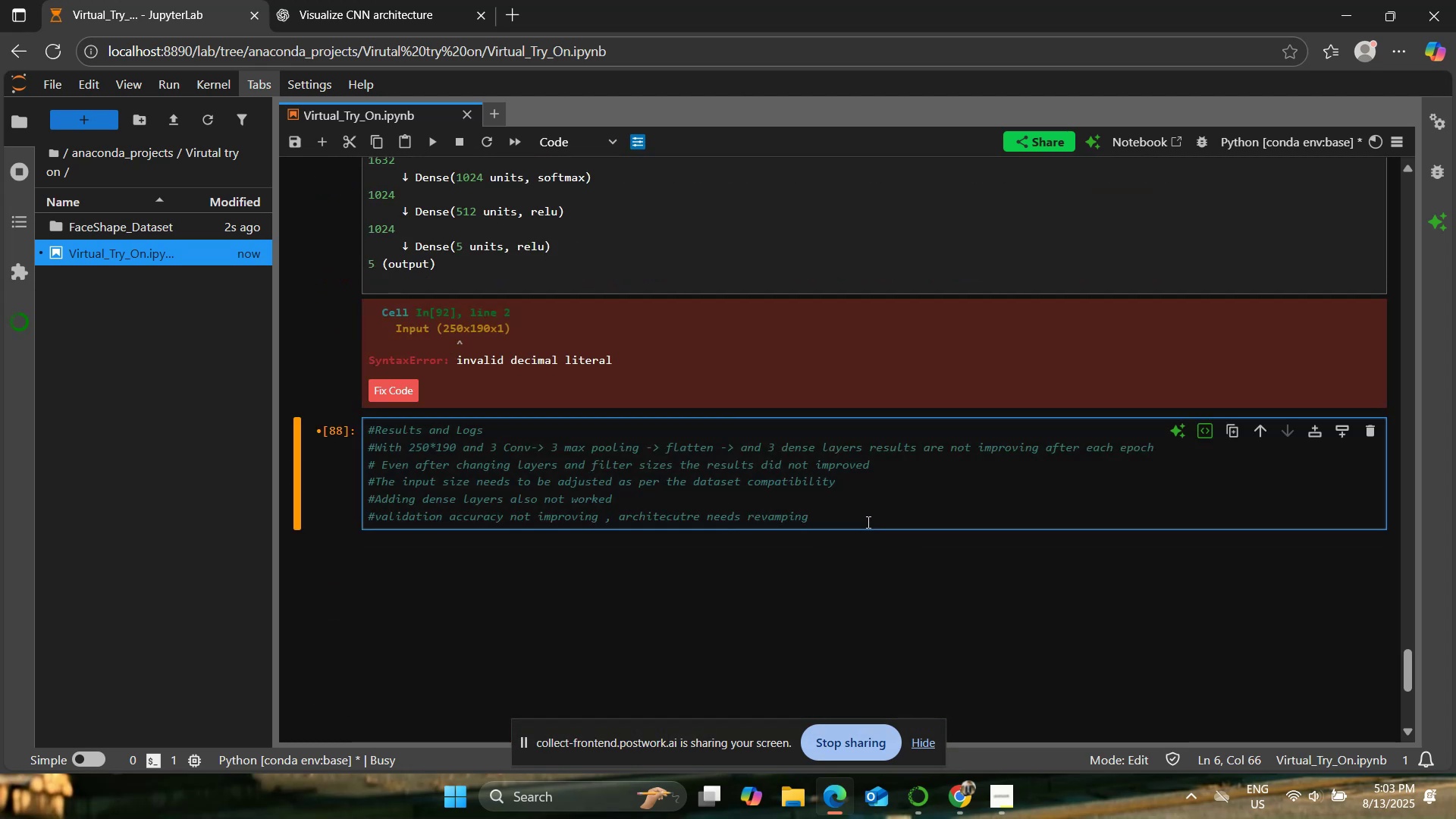 
key(Enter)
 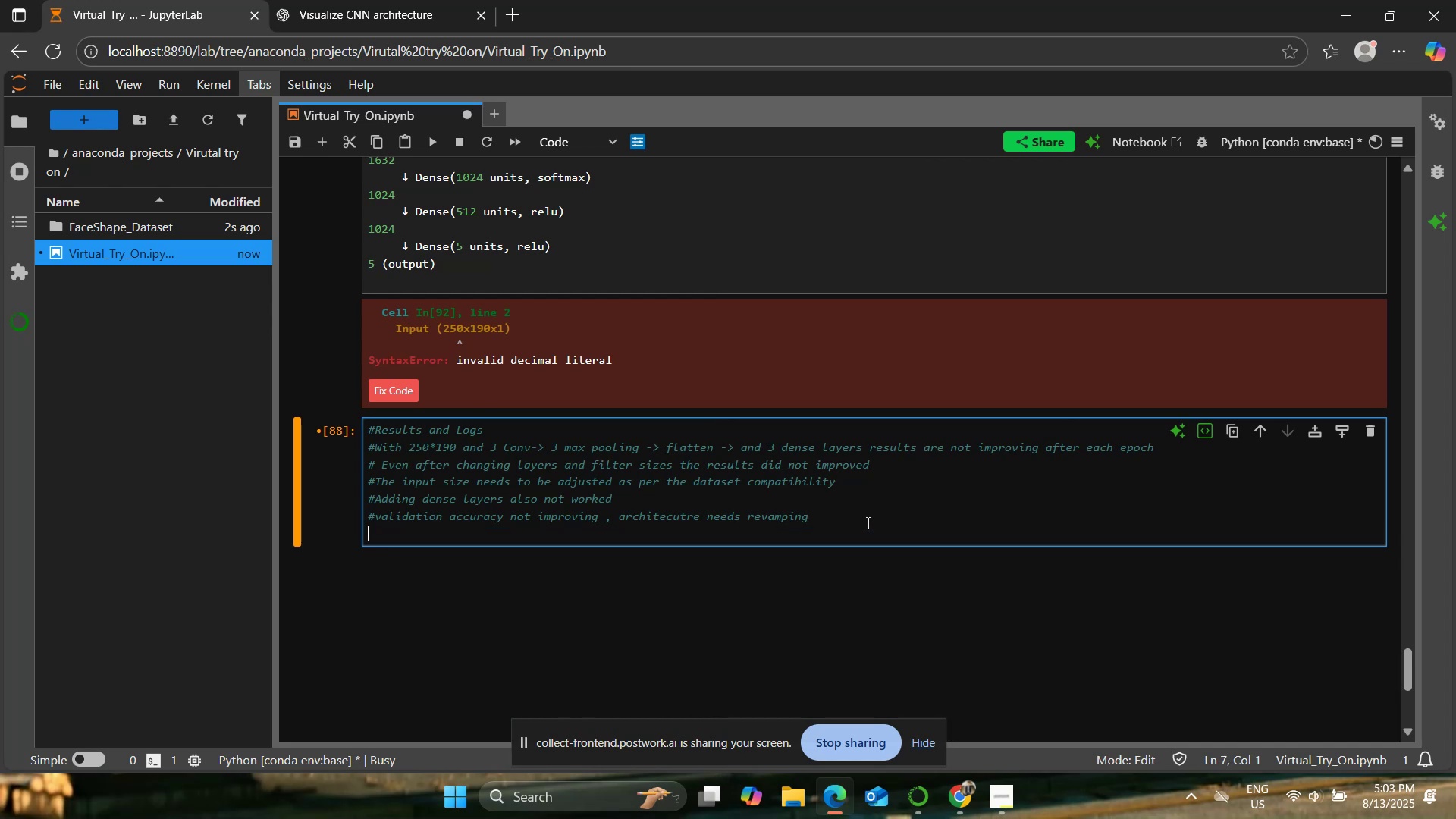 
type(#Chanign acr)
key(Backspace)
key(Backspace)
key(Backspace)
key(Backspace)
key(Backspace)
key(Backspace)
key(Backspace)
type(ging architecure of CNN might help)
 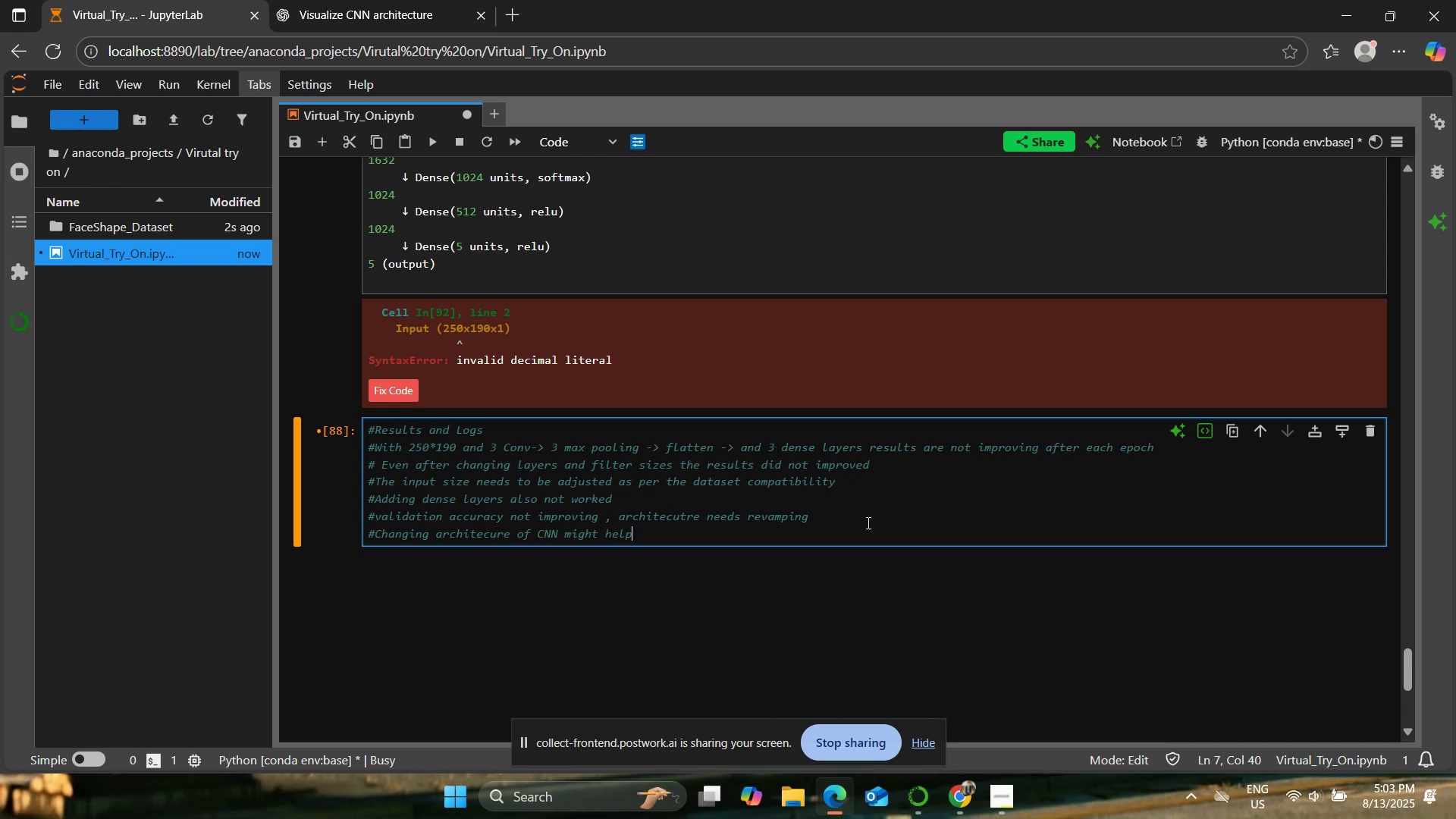 
scroll: coordinate [733, 551], scroll_direction: up, amount: 13.0
 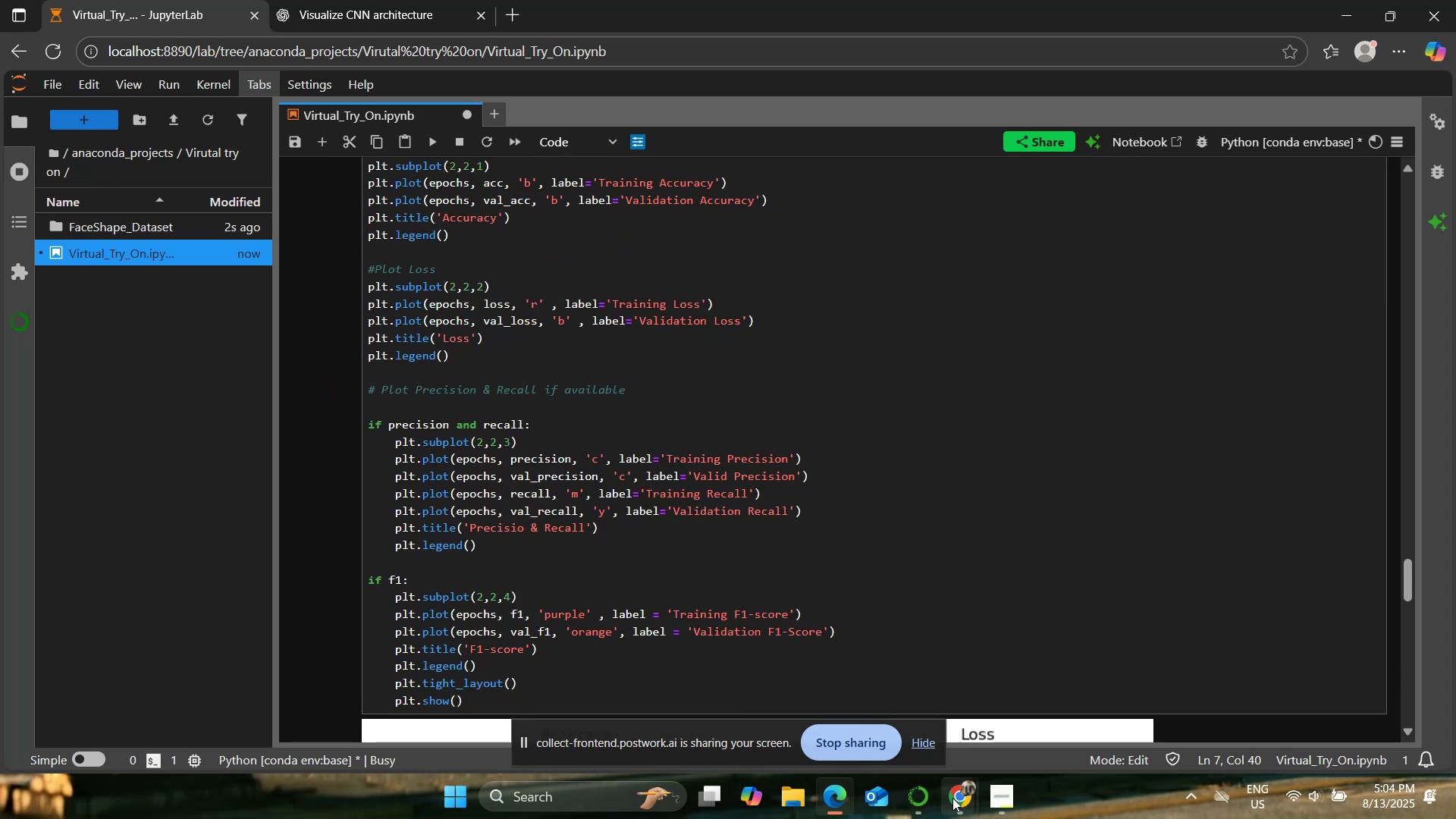 
left_click([930, 732])
 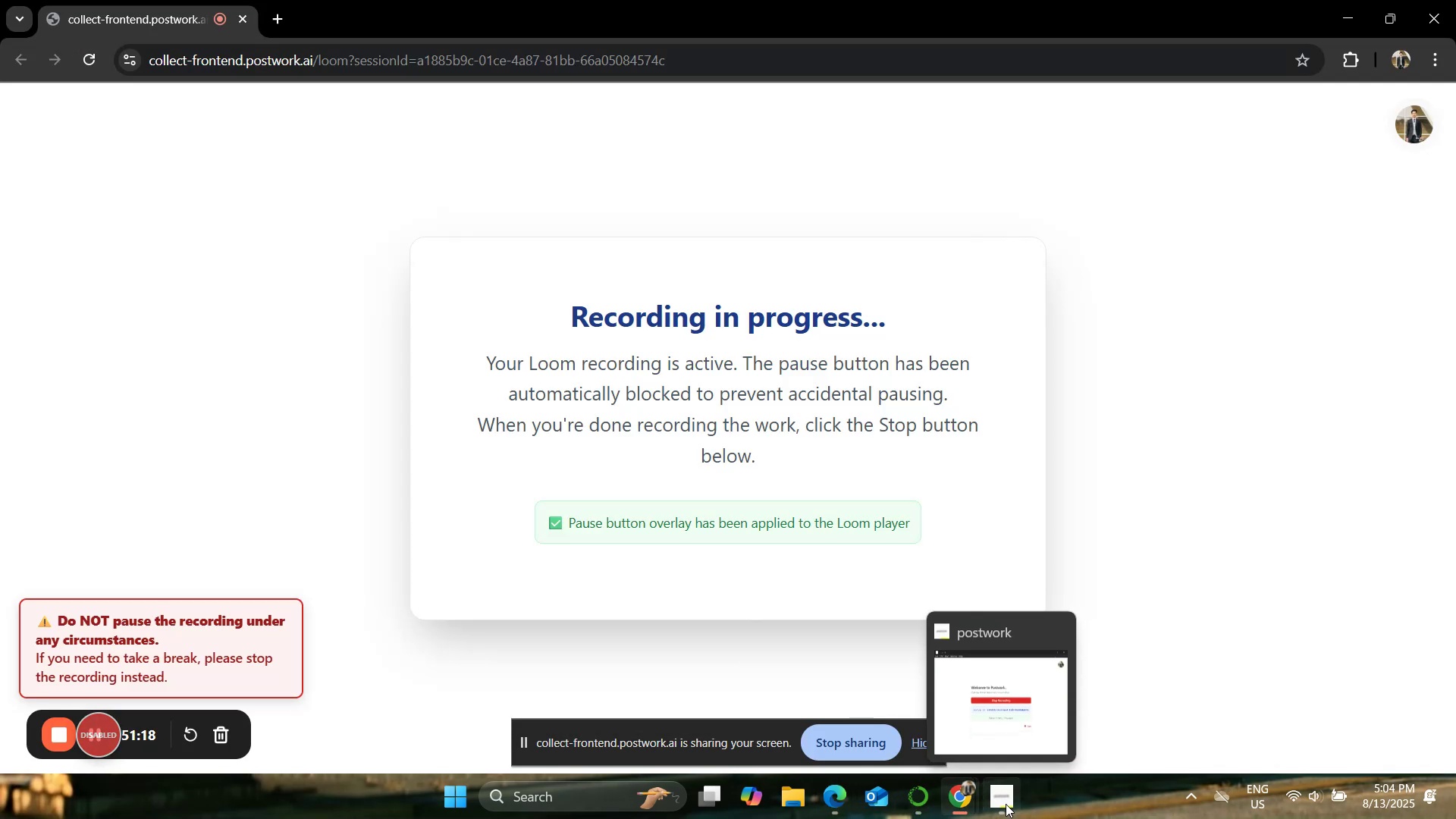 
left_click([1006, 803])
 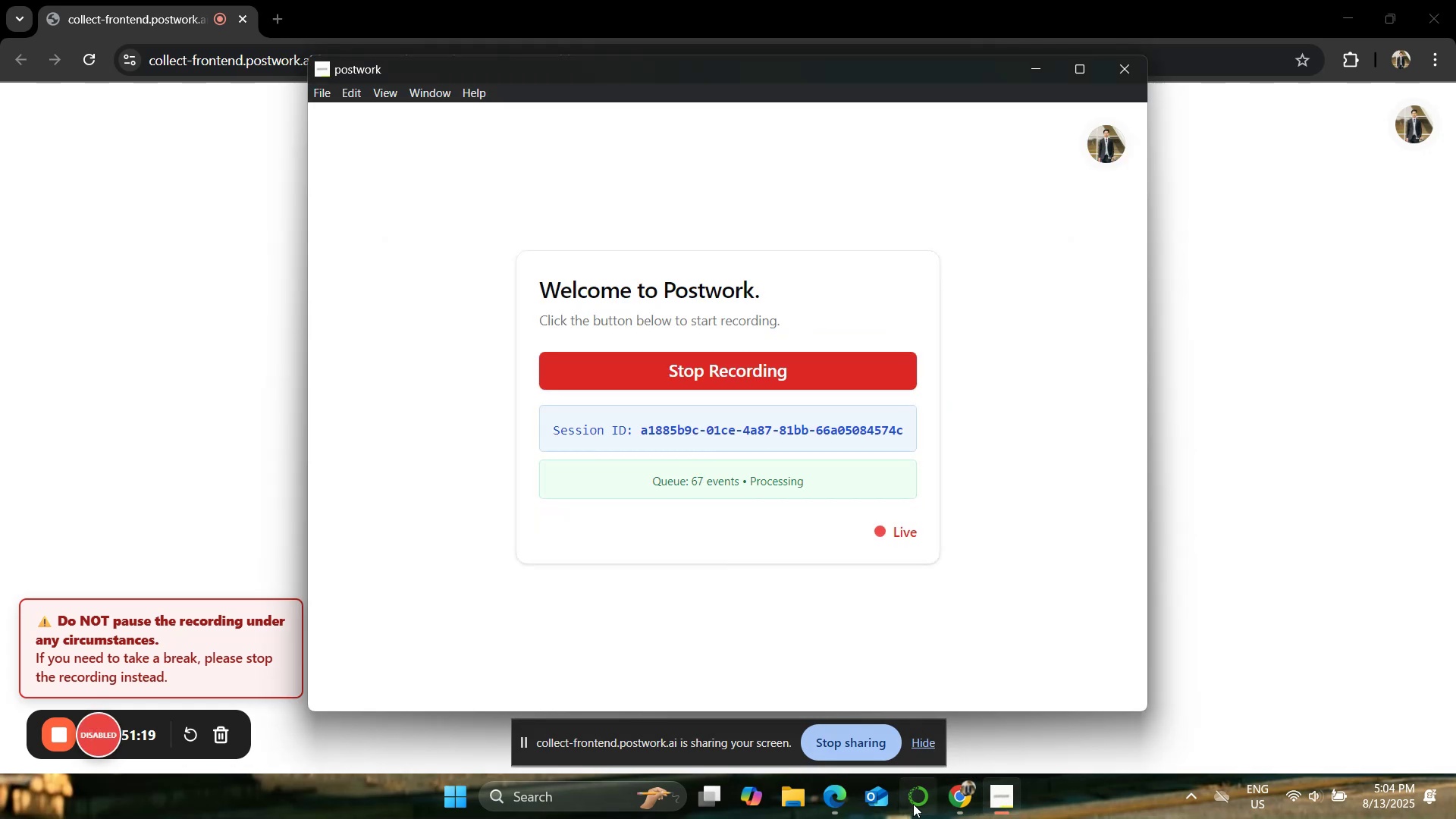 
left_click([843, 792])
 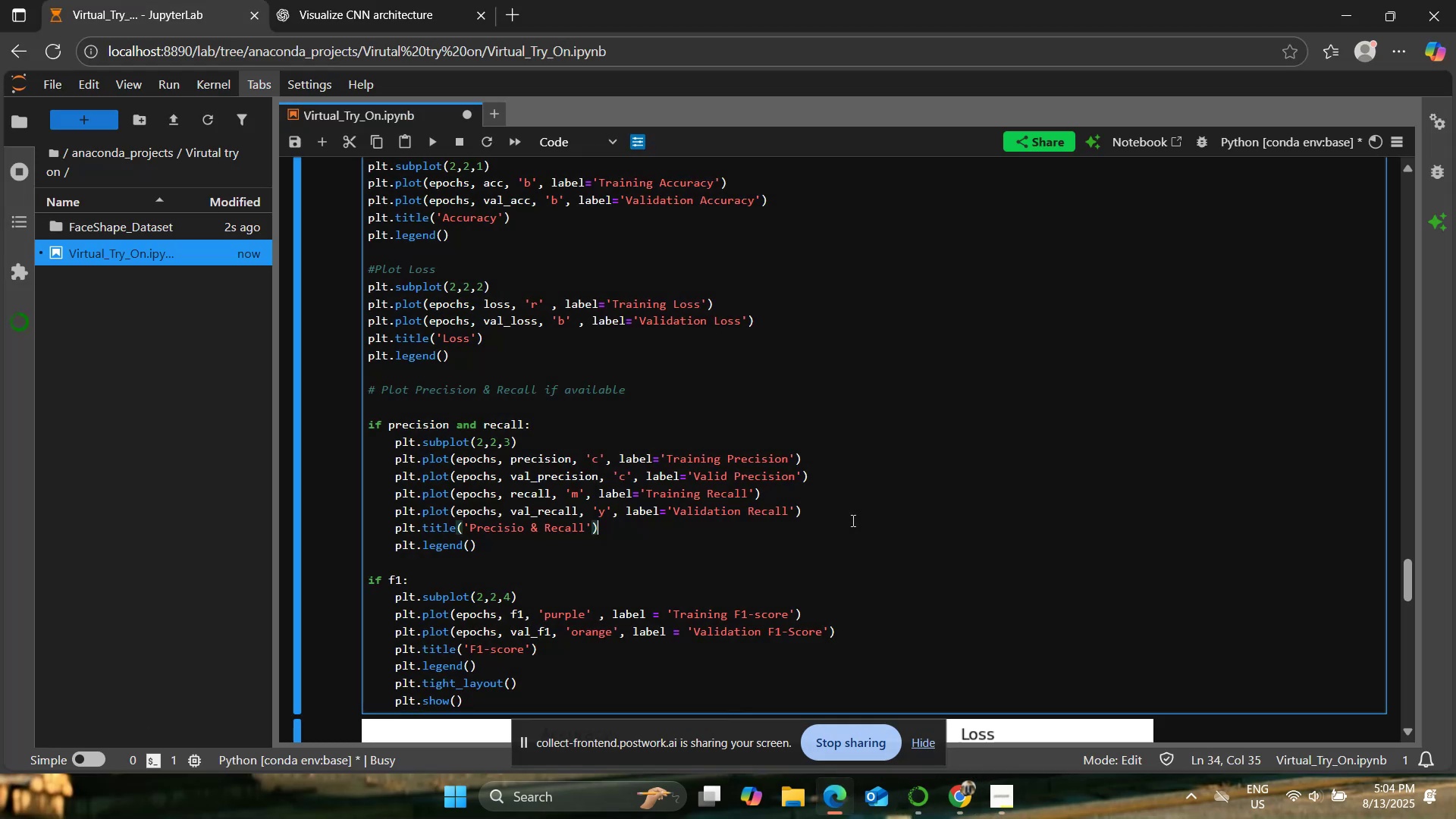 
scroll: coordinate [852, 520], scroll_direction: down, amount: 11.0
 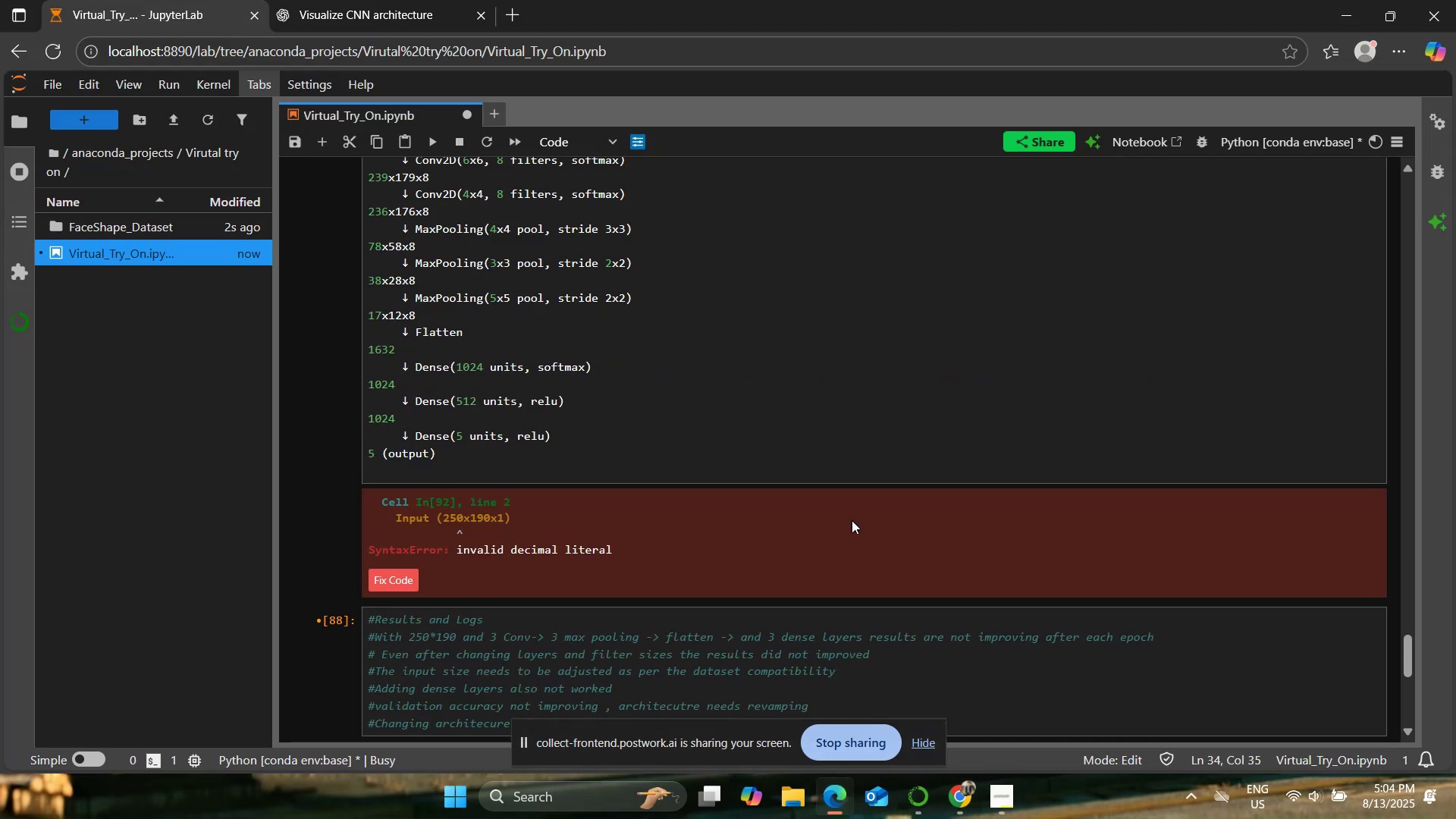 
scroll: coordinate [852, 520], scroll_direction: up, amount: 28.0
 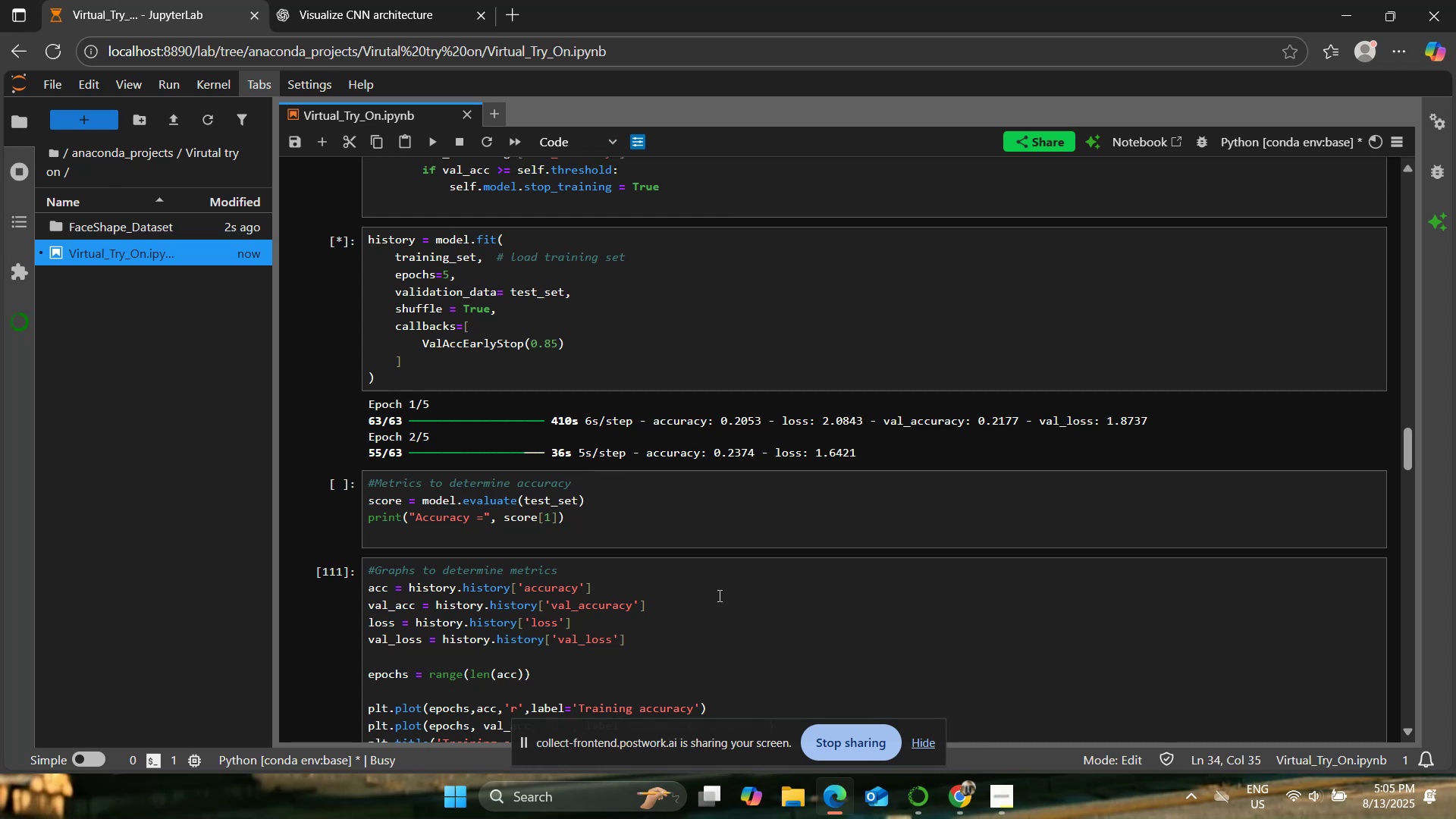 
wait(108.78)
 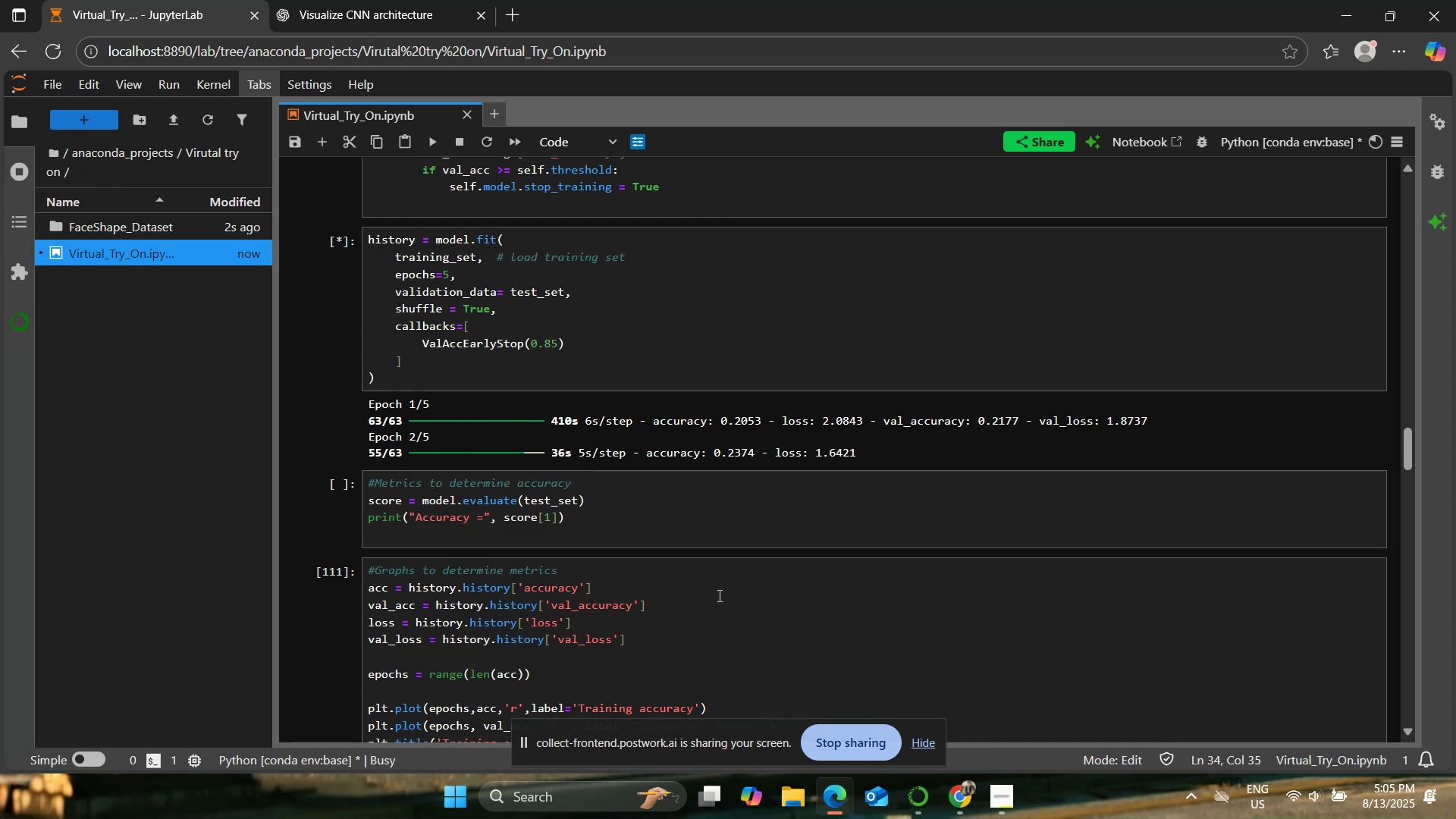 
scroll: coordinate [701, 548], scroll_direction: down, amount: 32.0
 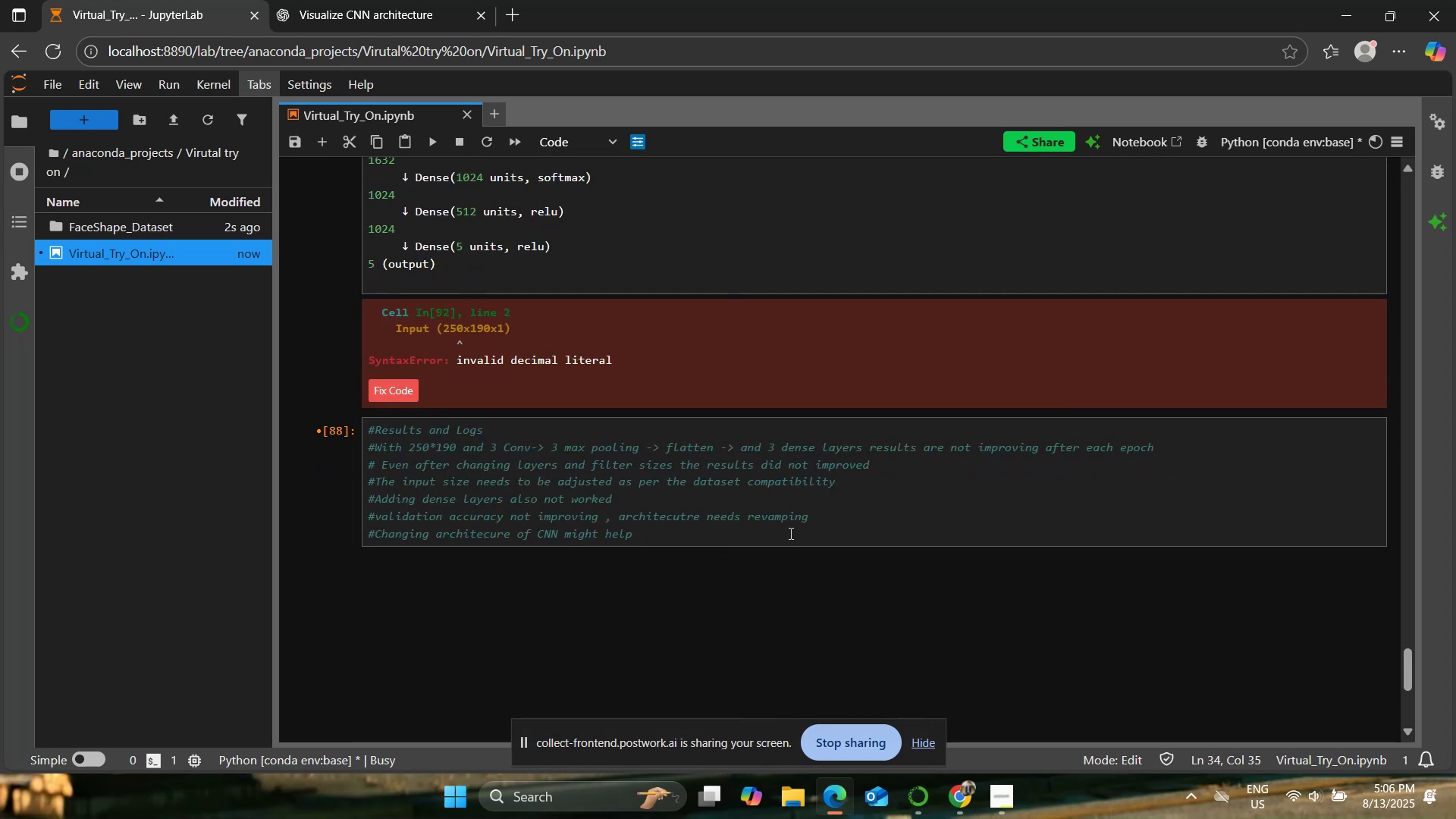 
left_click([772, 543])
 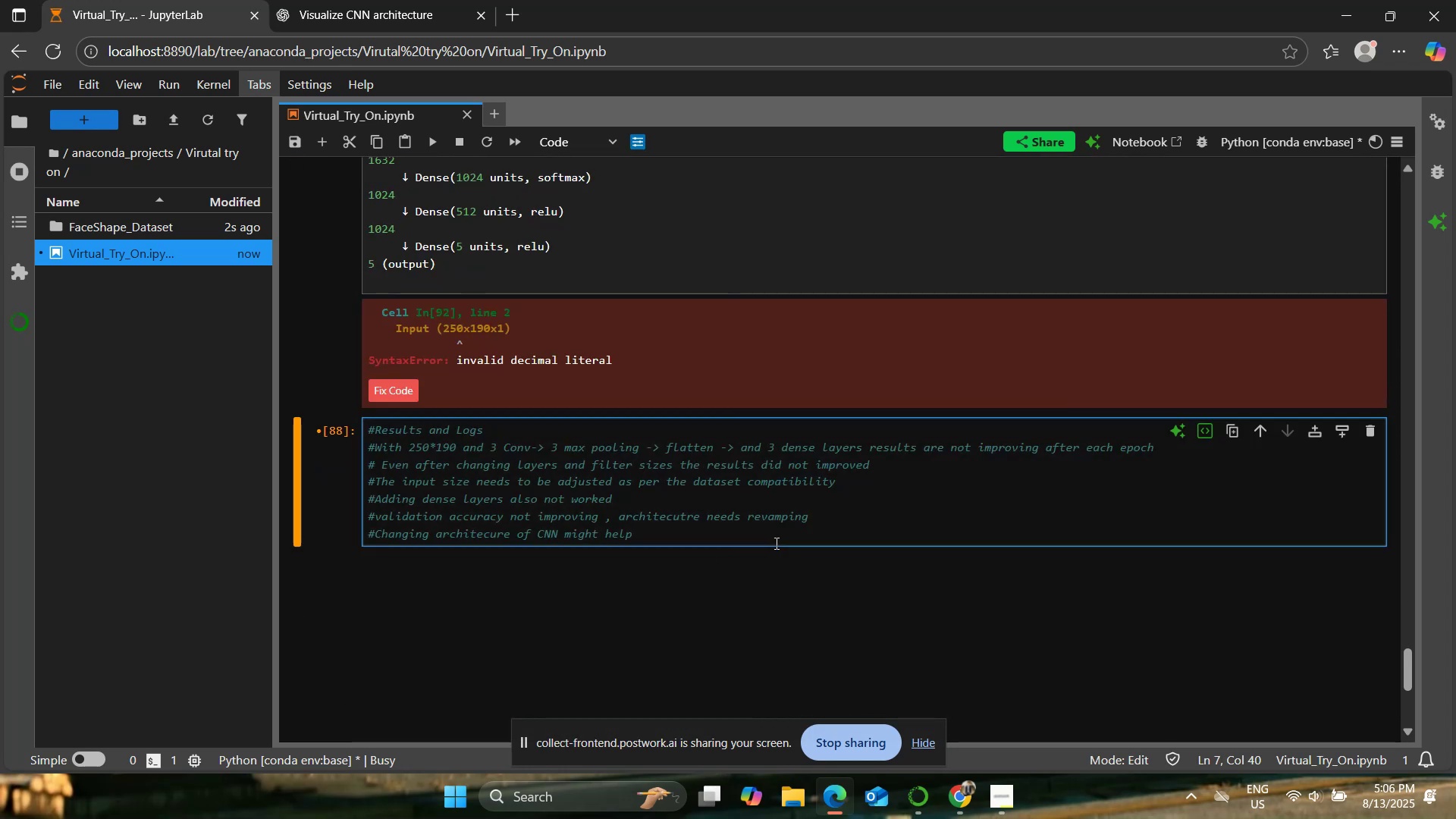 
key(Enter)
 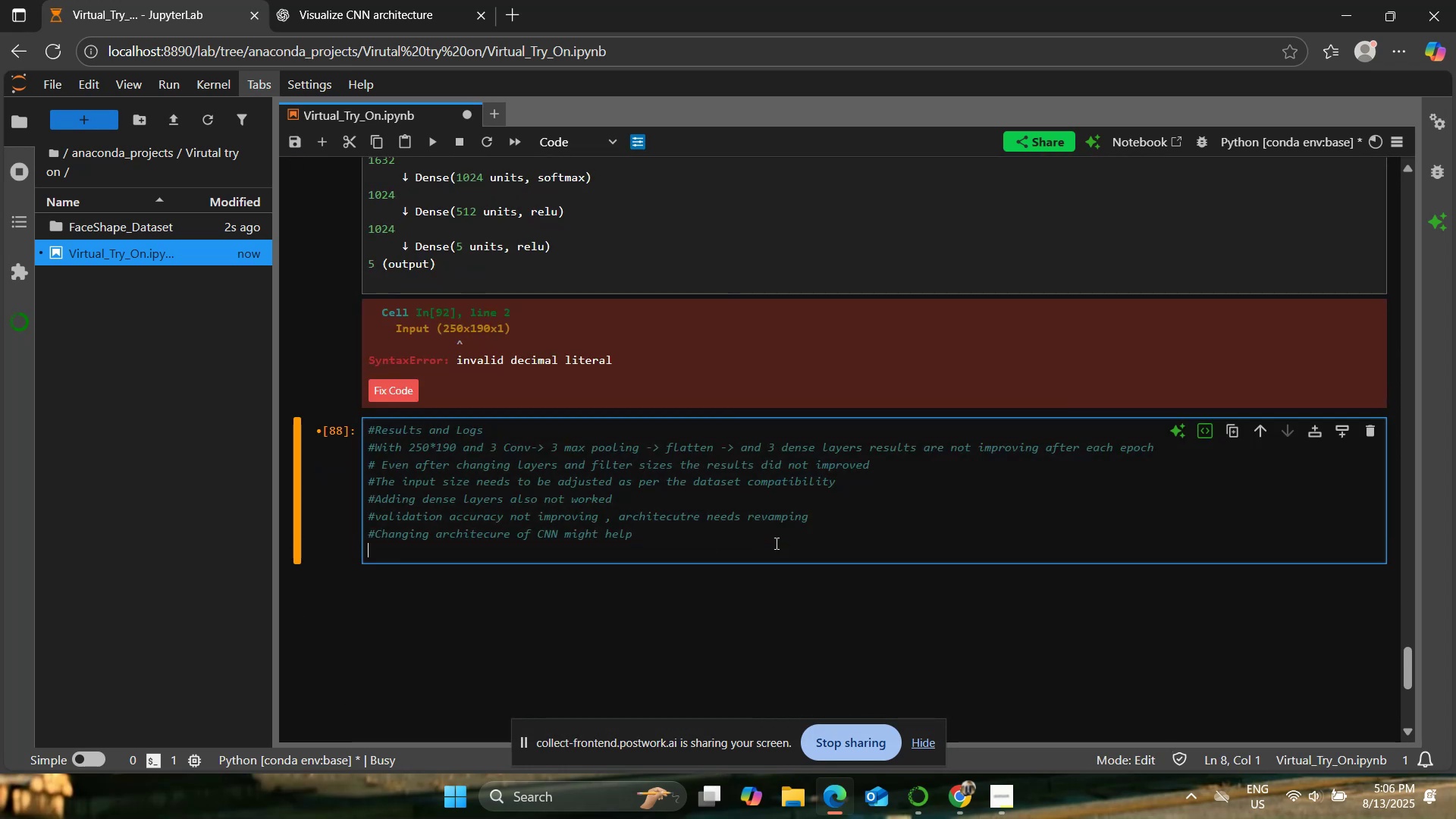 
type($)
key(Backspace)
type(#Changing Activation functions is helping the accuracy s nccreasing over e)
key(Backspace)
type(time)
 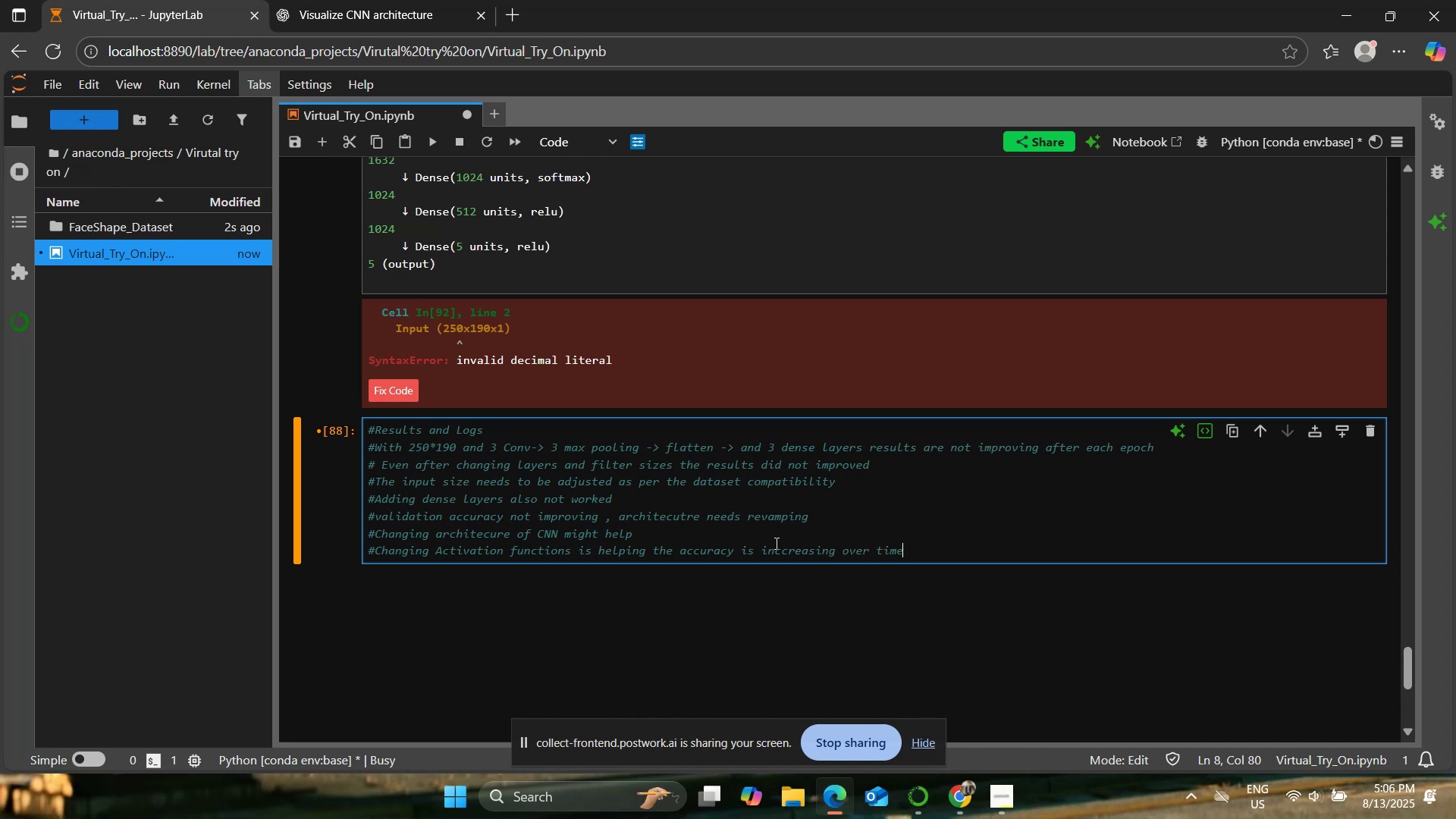 
scroll: coordinate [802, 598], scroll_direction: up, amount: 16.0
 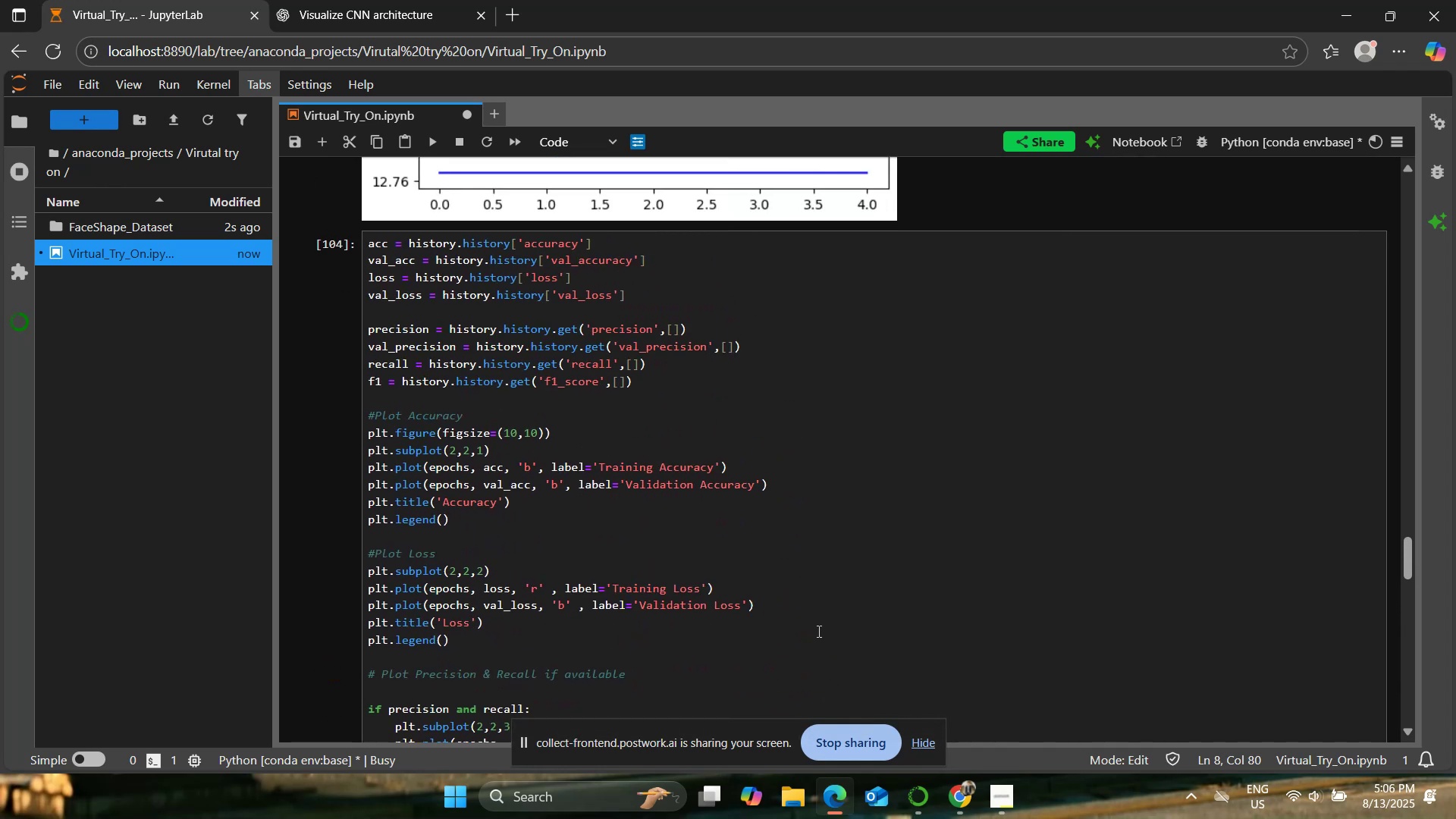 
scroll: coordinate [849, 682], scroll_direction: down, amount: 4.0
 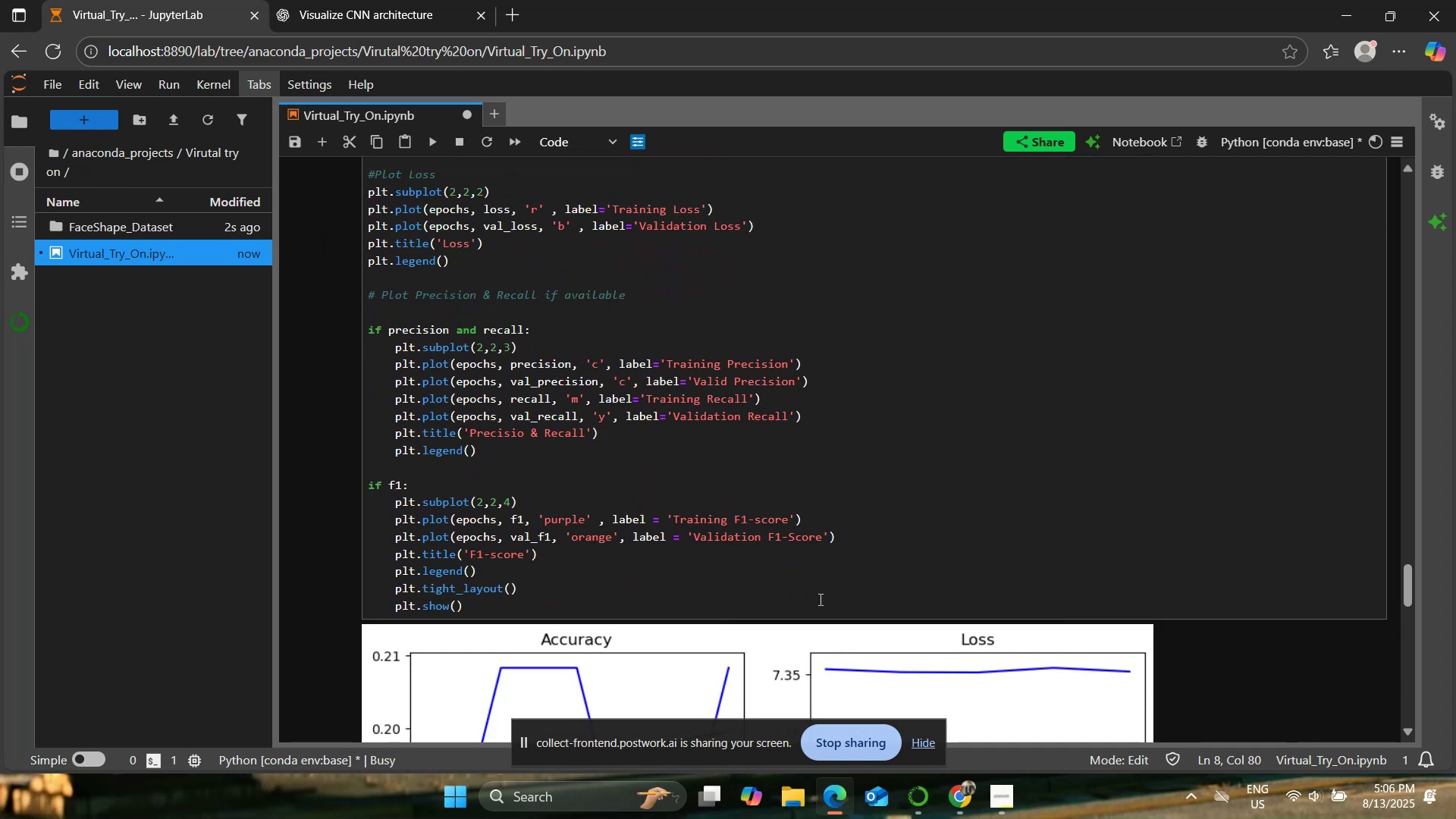 
scroll: coordinate [839, 604], scroll_direction: up, amount: 20.0
 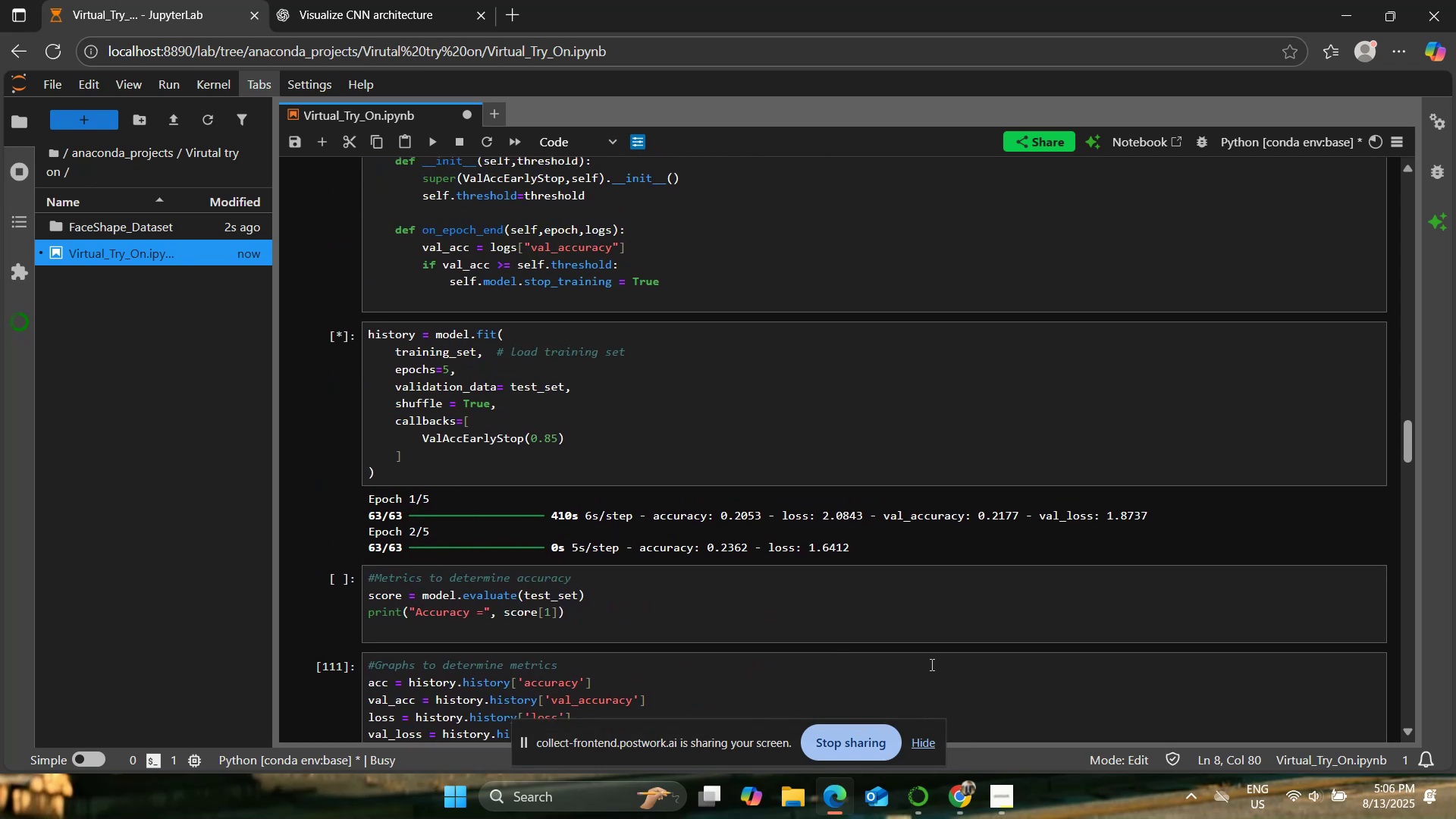 
wait(5.75)
 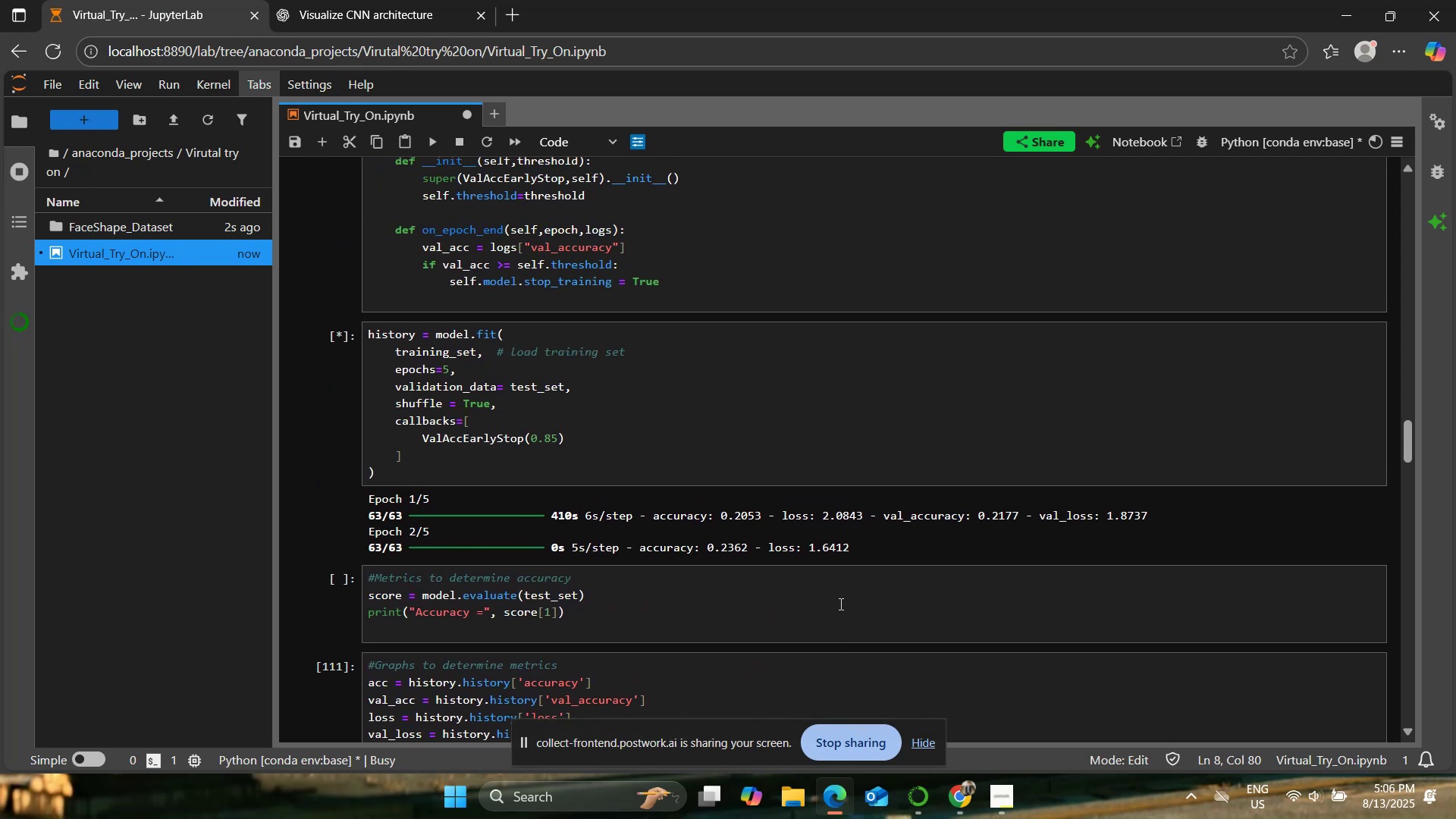 
left_click([904, 708])
 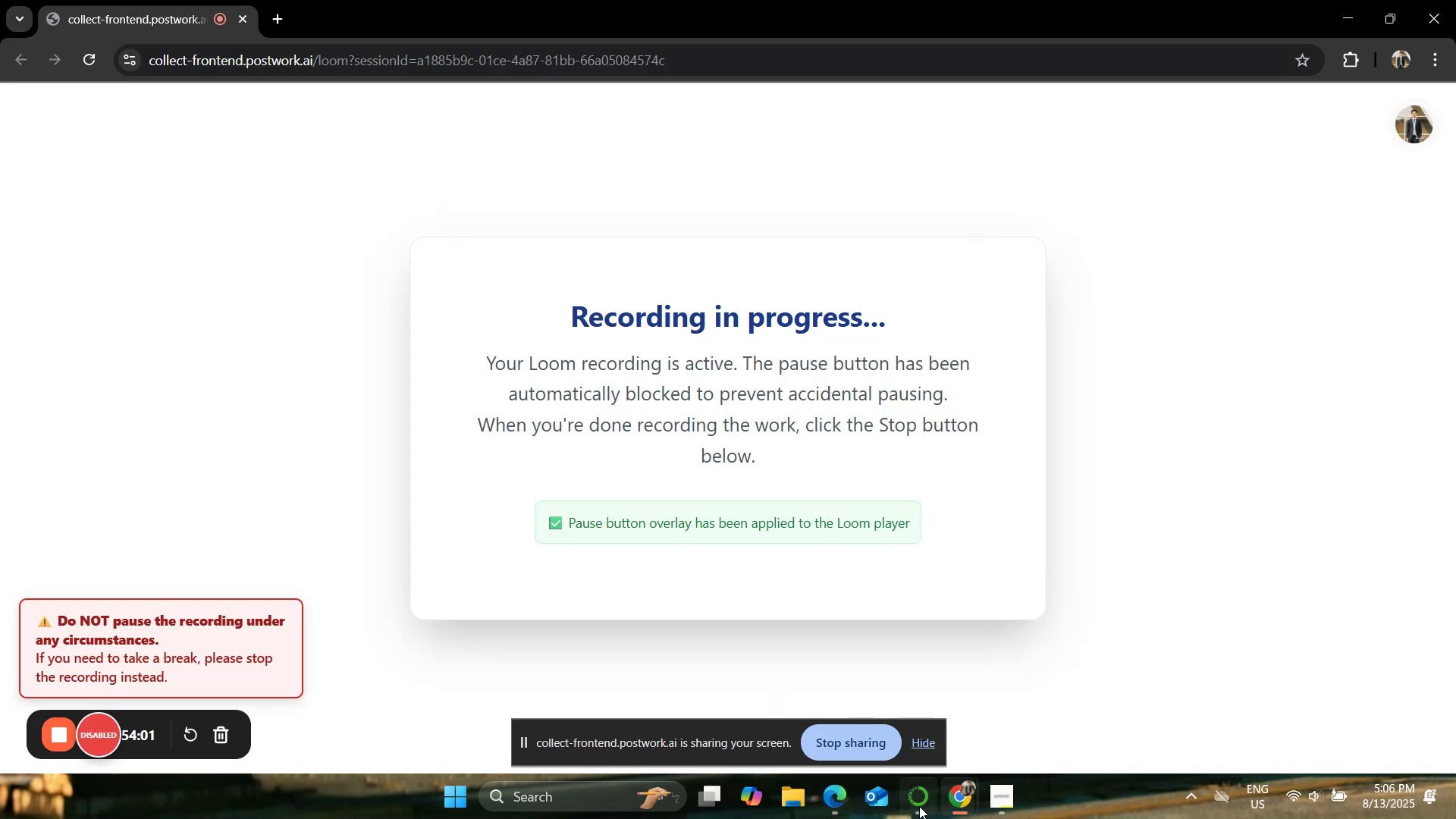 
left_click([920, 806])
 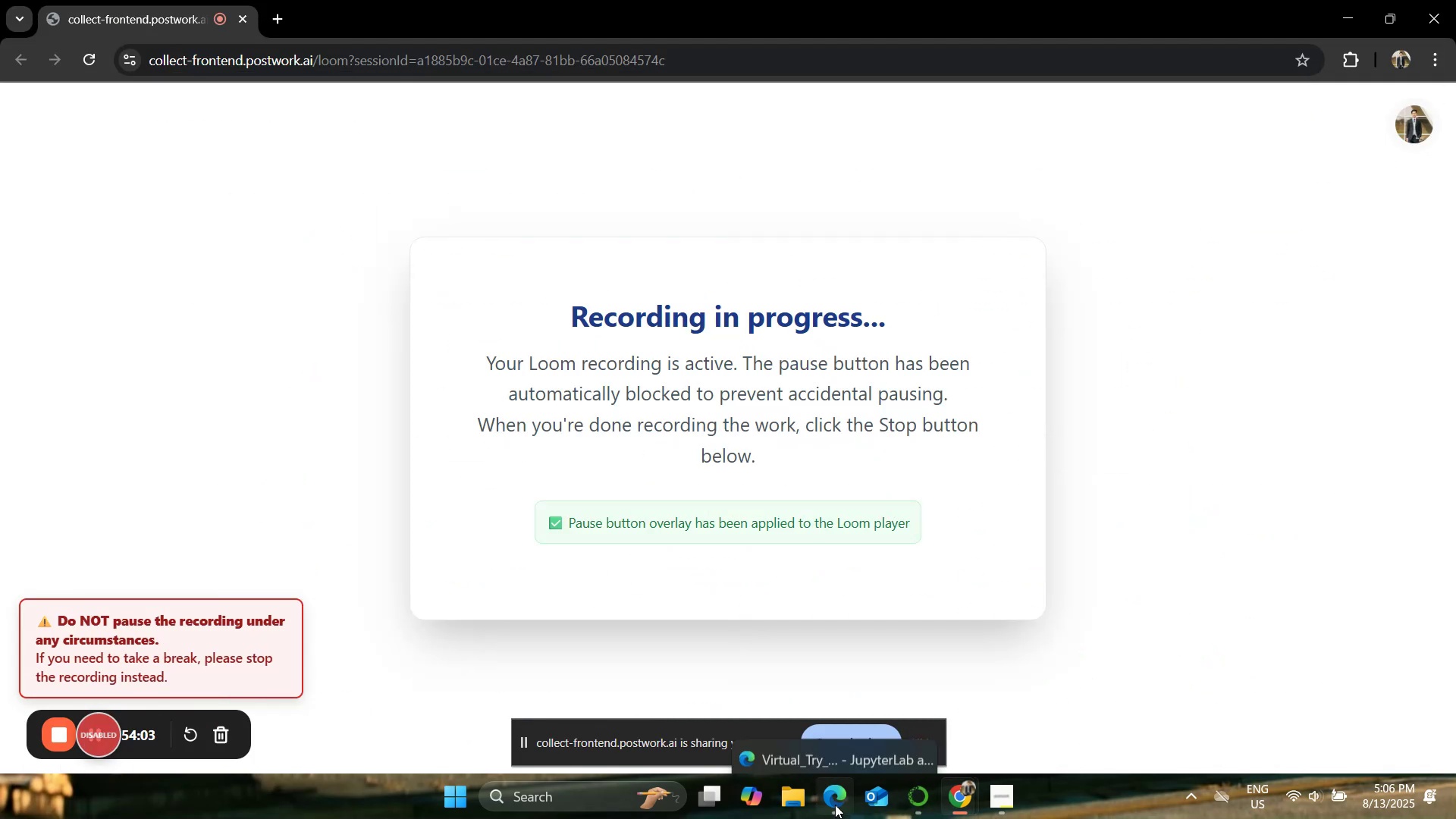 
left_click([835, 805])
 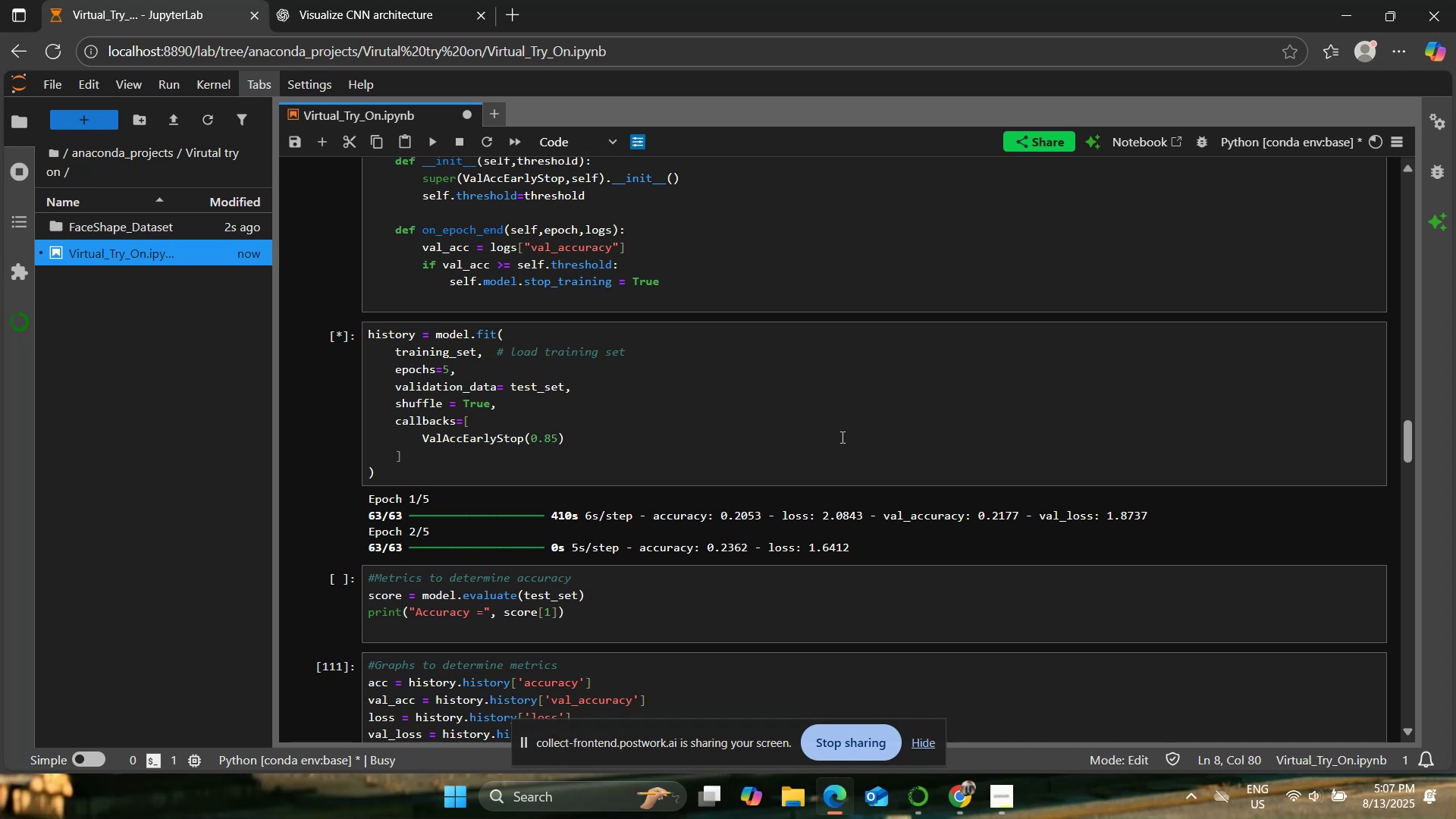 
wait(32.52)
 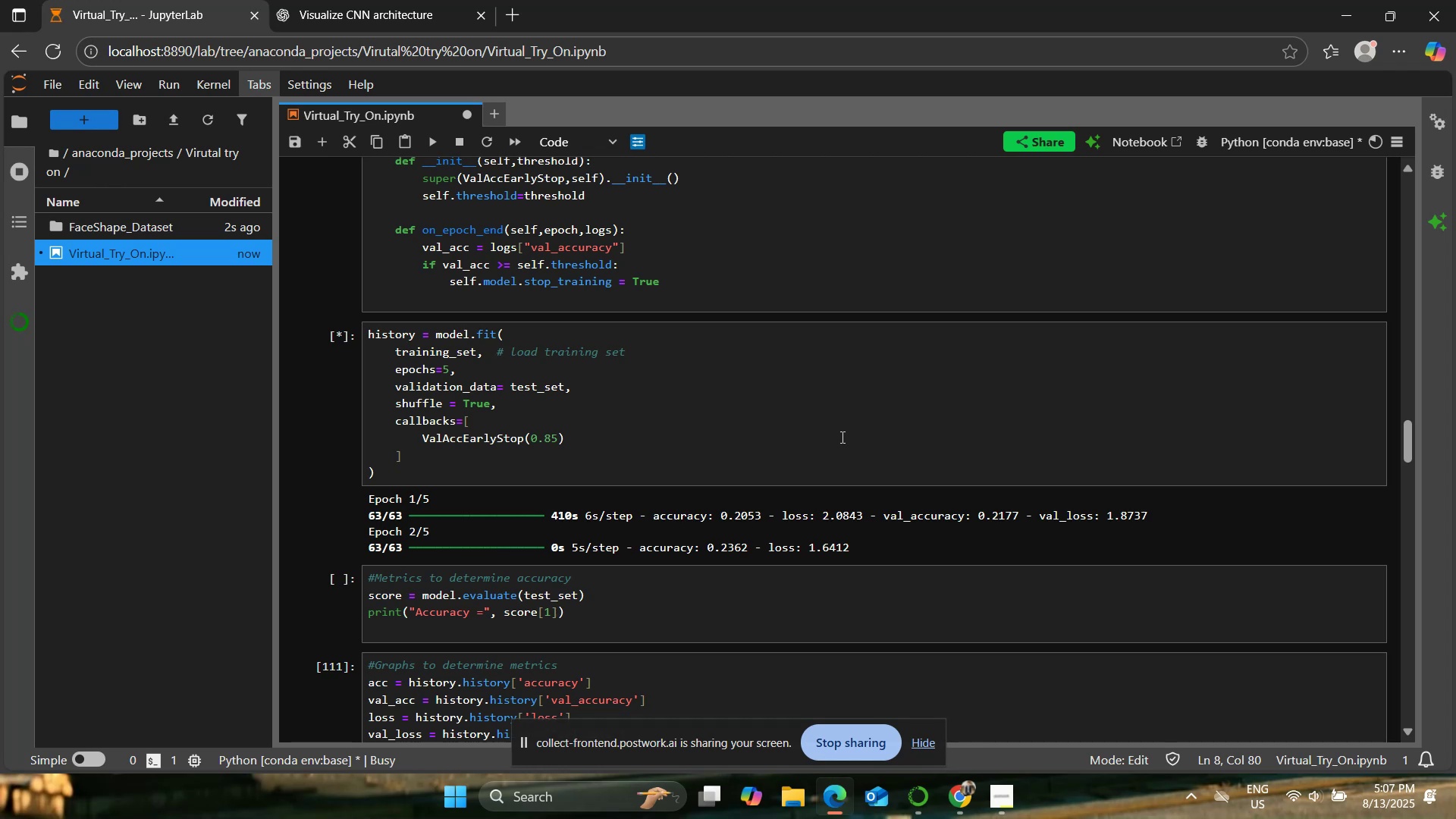 
scroll: coordinate [915, 466], scroll_direction: down, amount: 1.0
 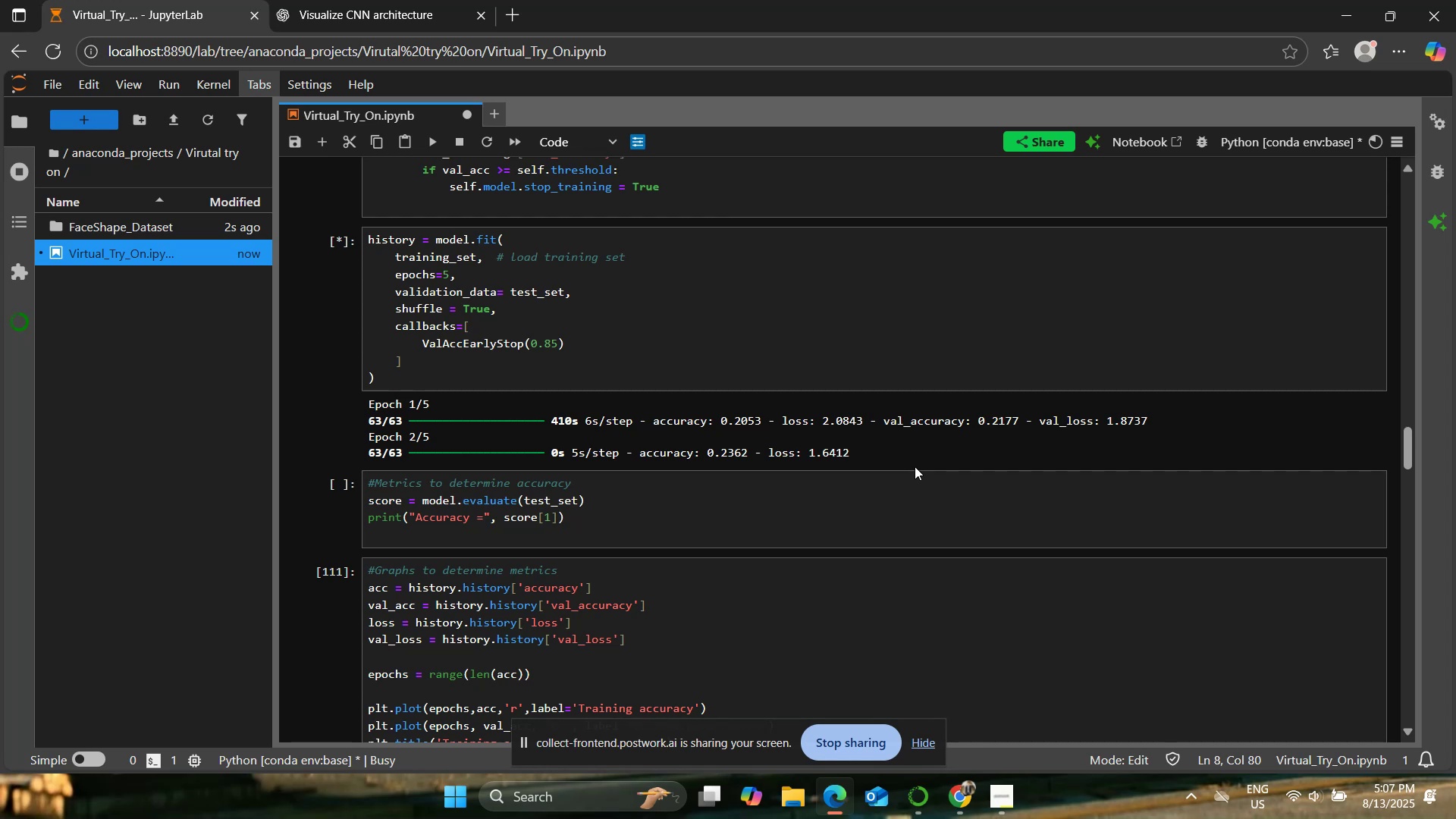 
wait(12.55)
 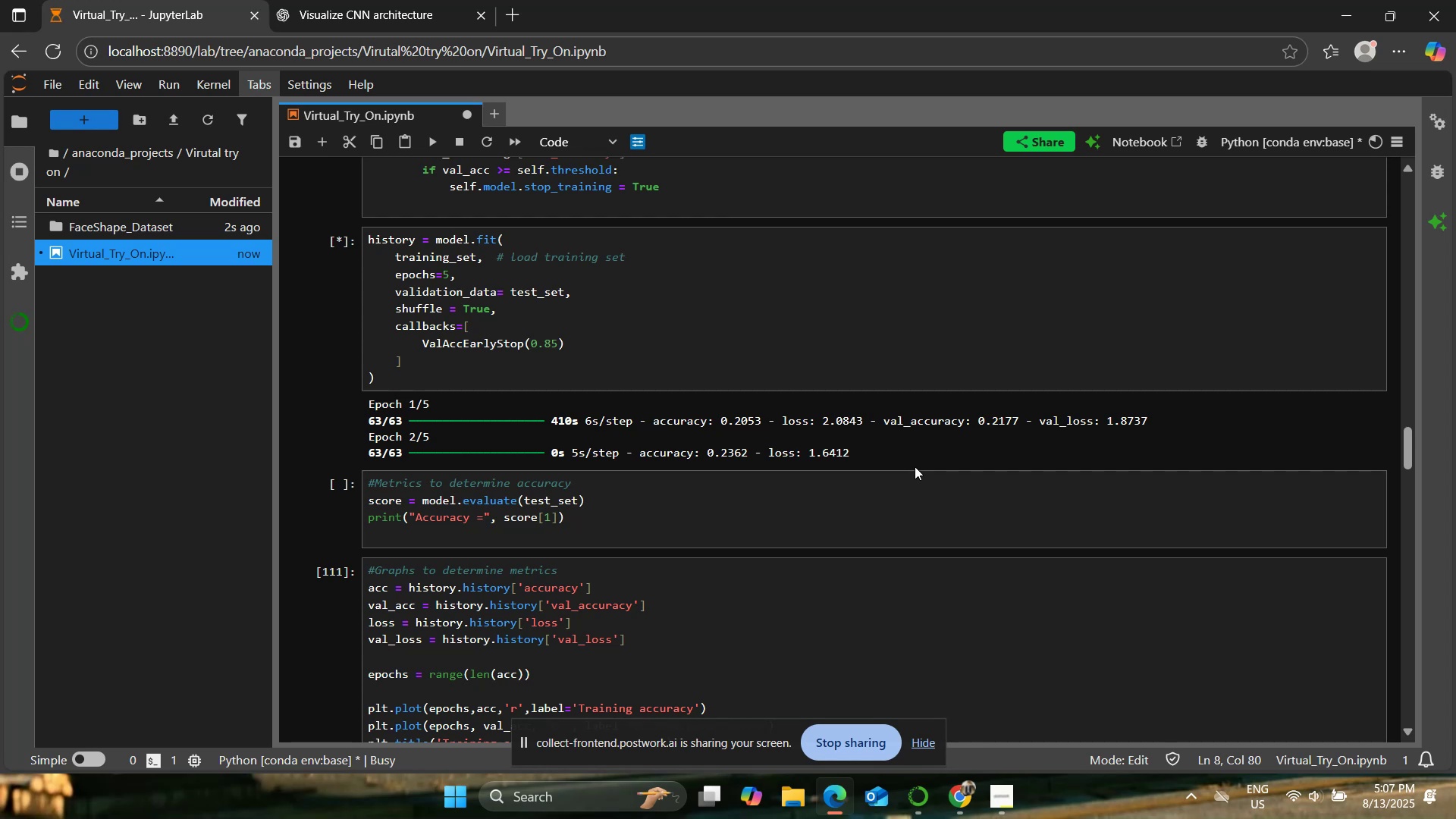 
scroll: coordinate [742, 532], scroll_direction: down, amount: 2.0
 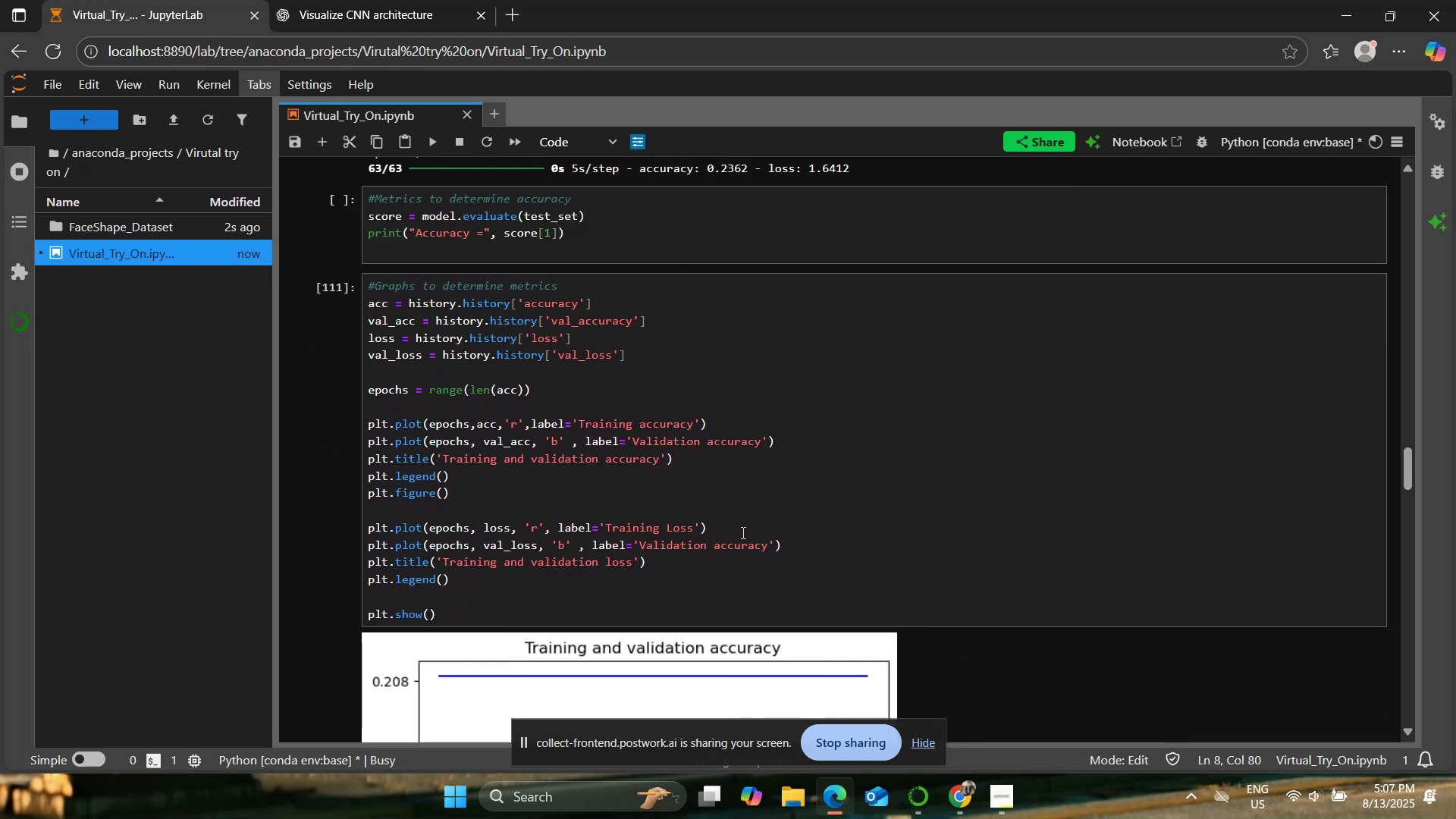 
scroll: coordinate [742, 532], scroll_direction: up, amount: 2.0
 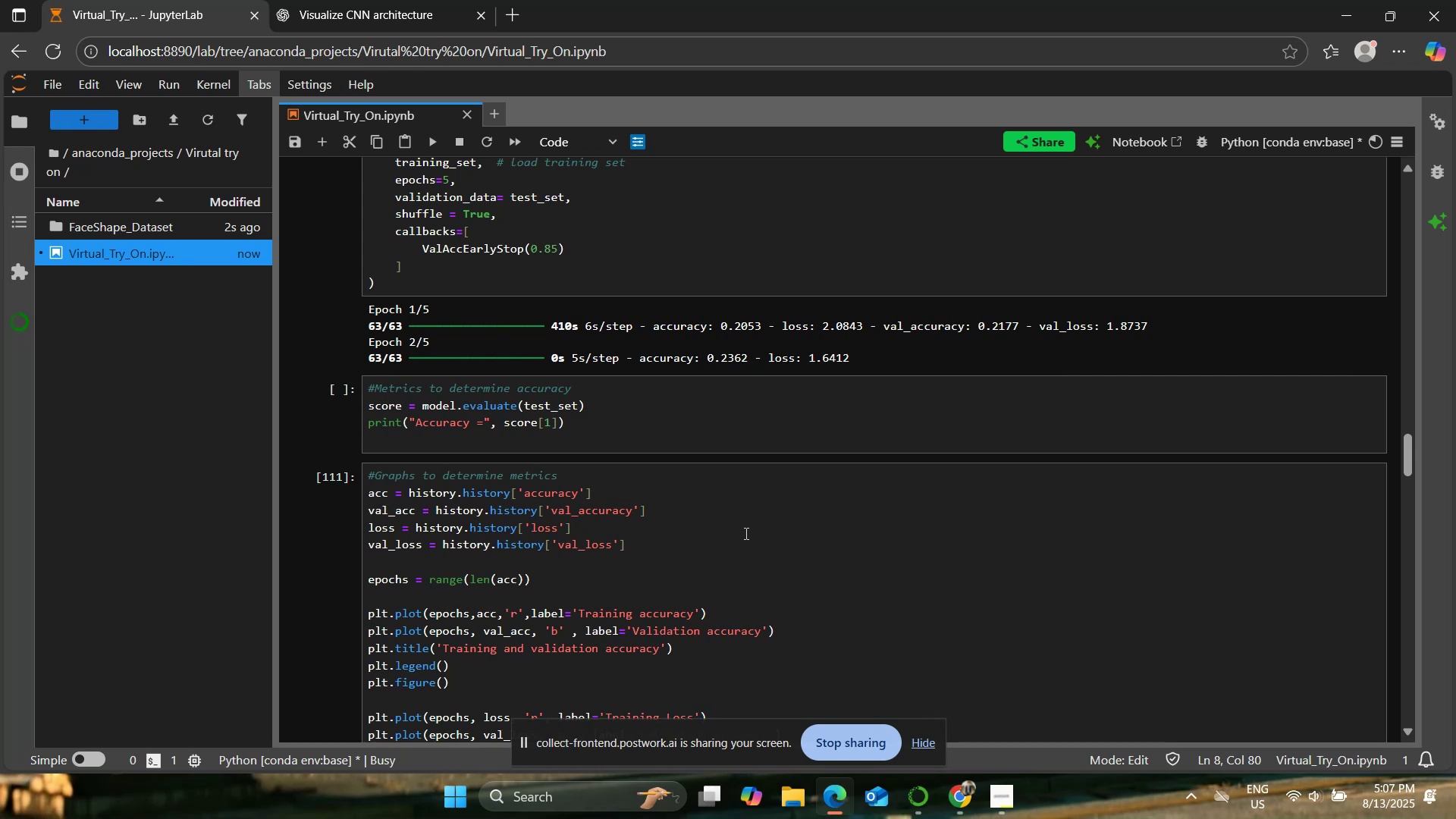 
wait(13.43)
 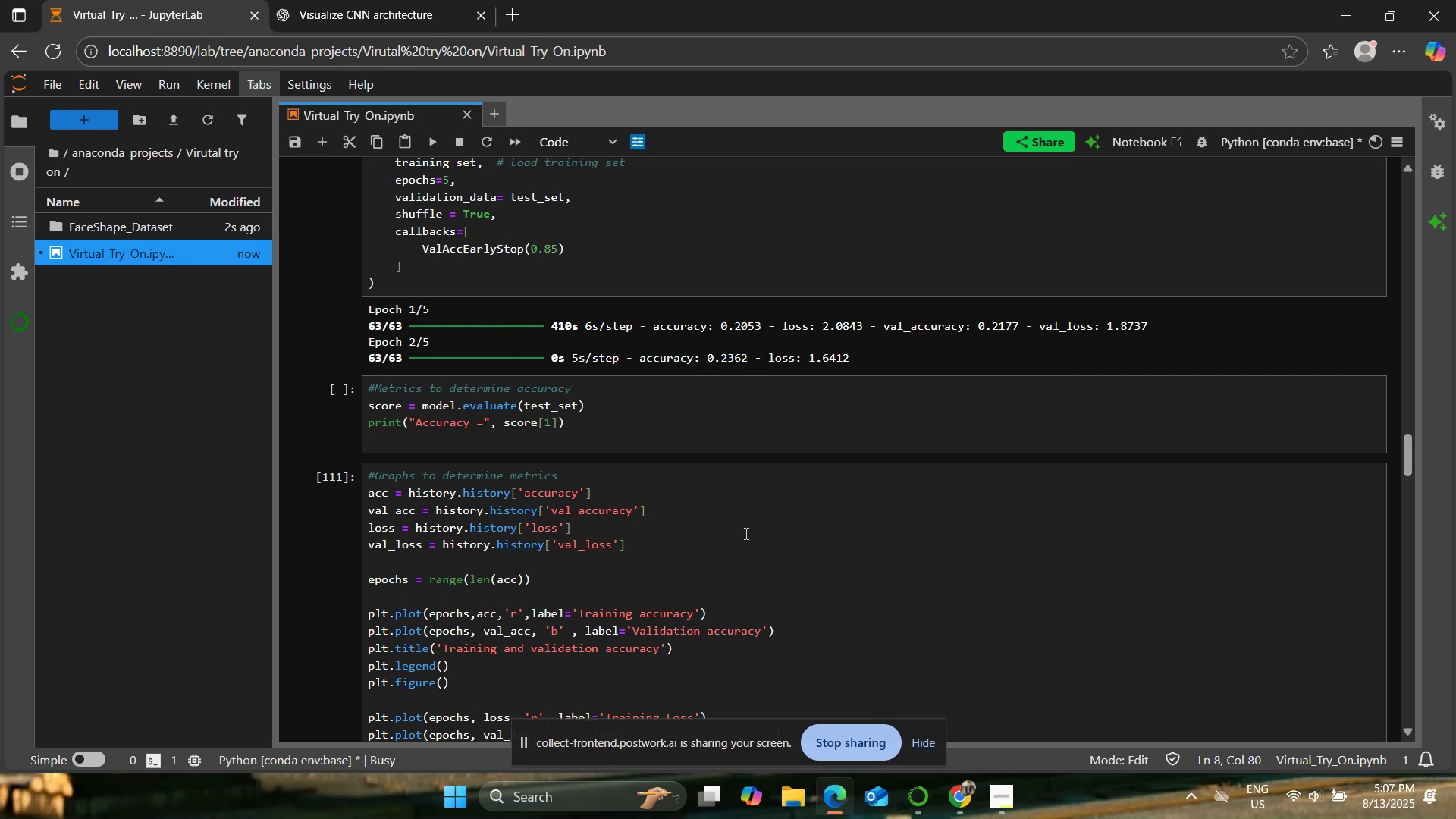 
scroll: coordinate [808, 551], scroll_direction: down, amount: 8.0
 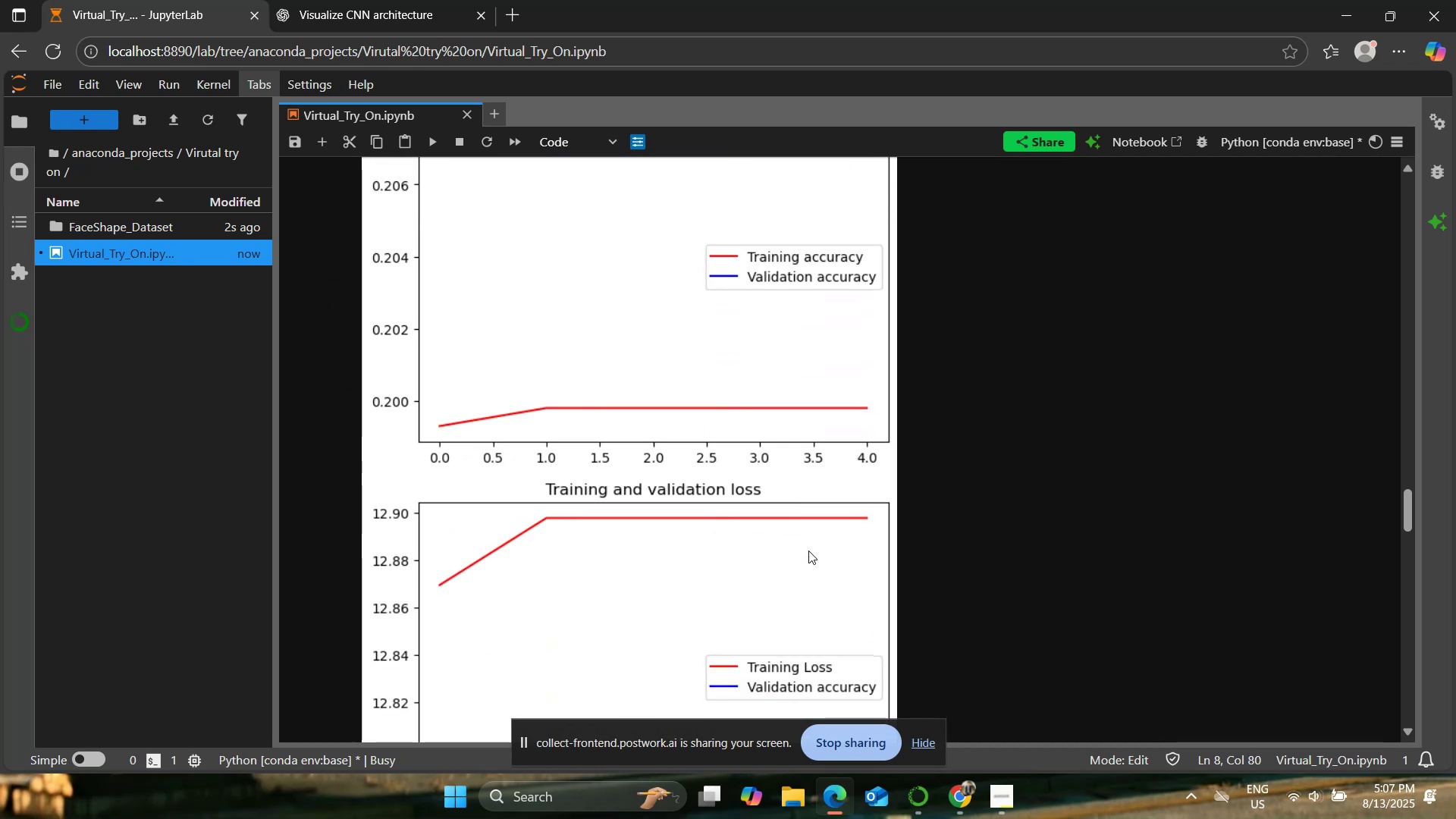 
scroll: coordinate [814, 549], scroll_direction: up, amount: 9.0
 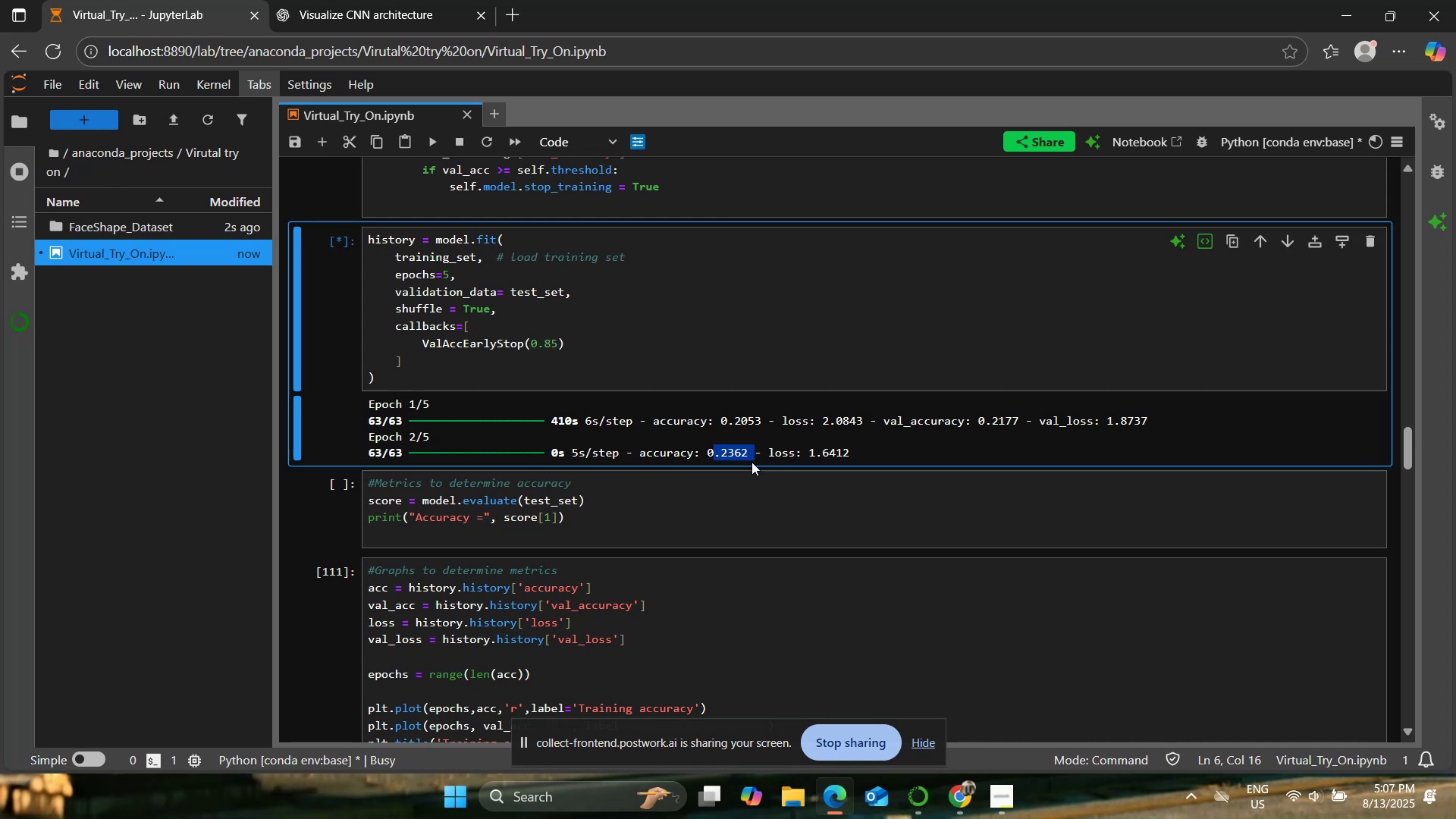 
left_click([908, 447])
 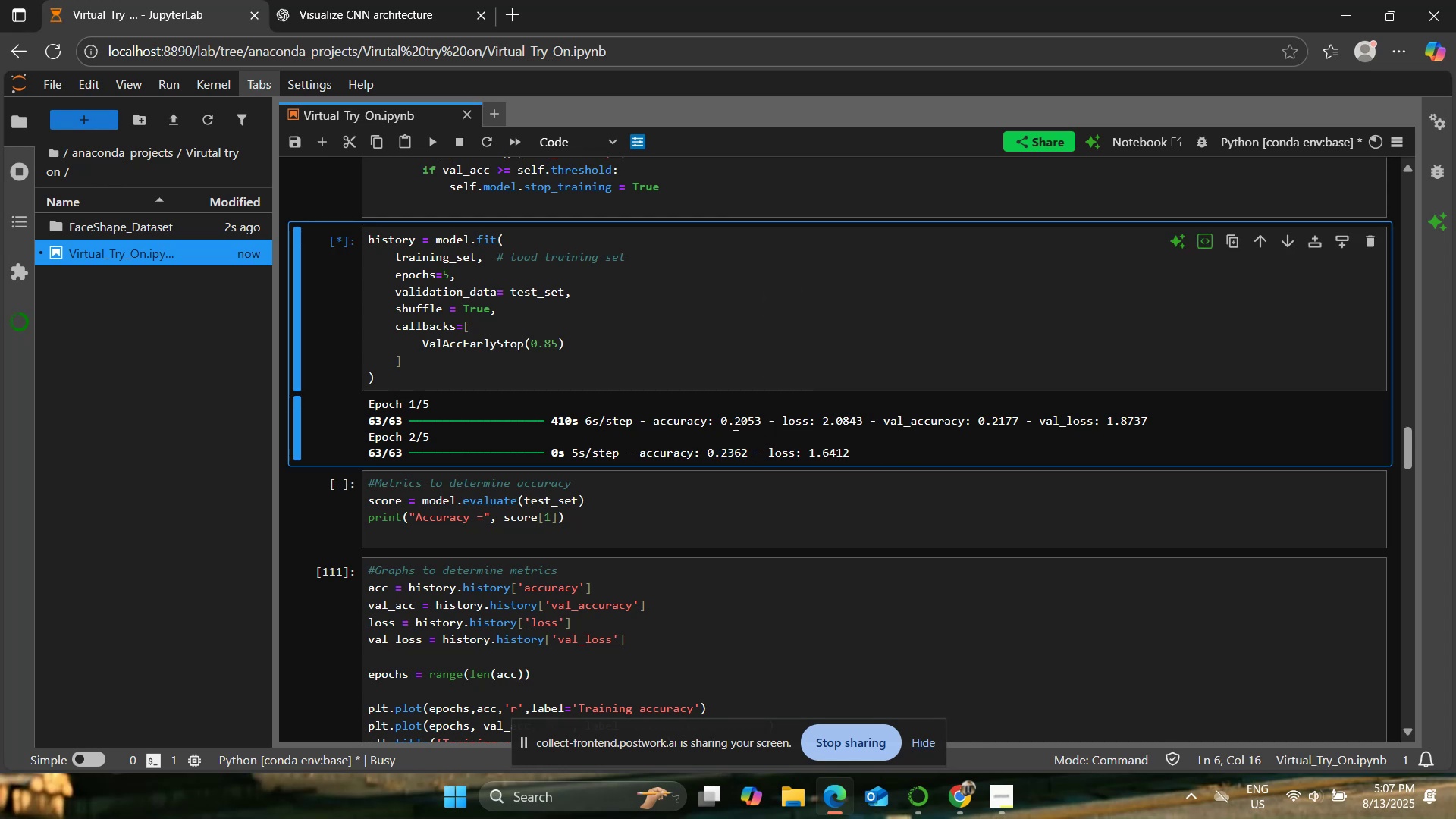 
left_click([805, 434])
 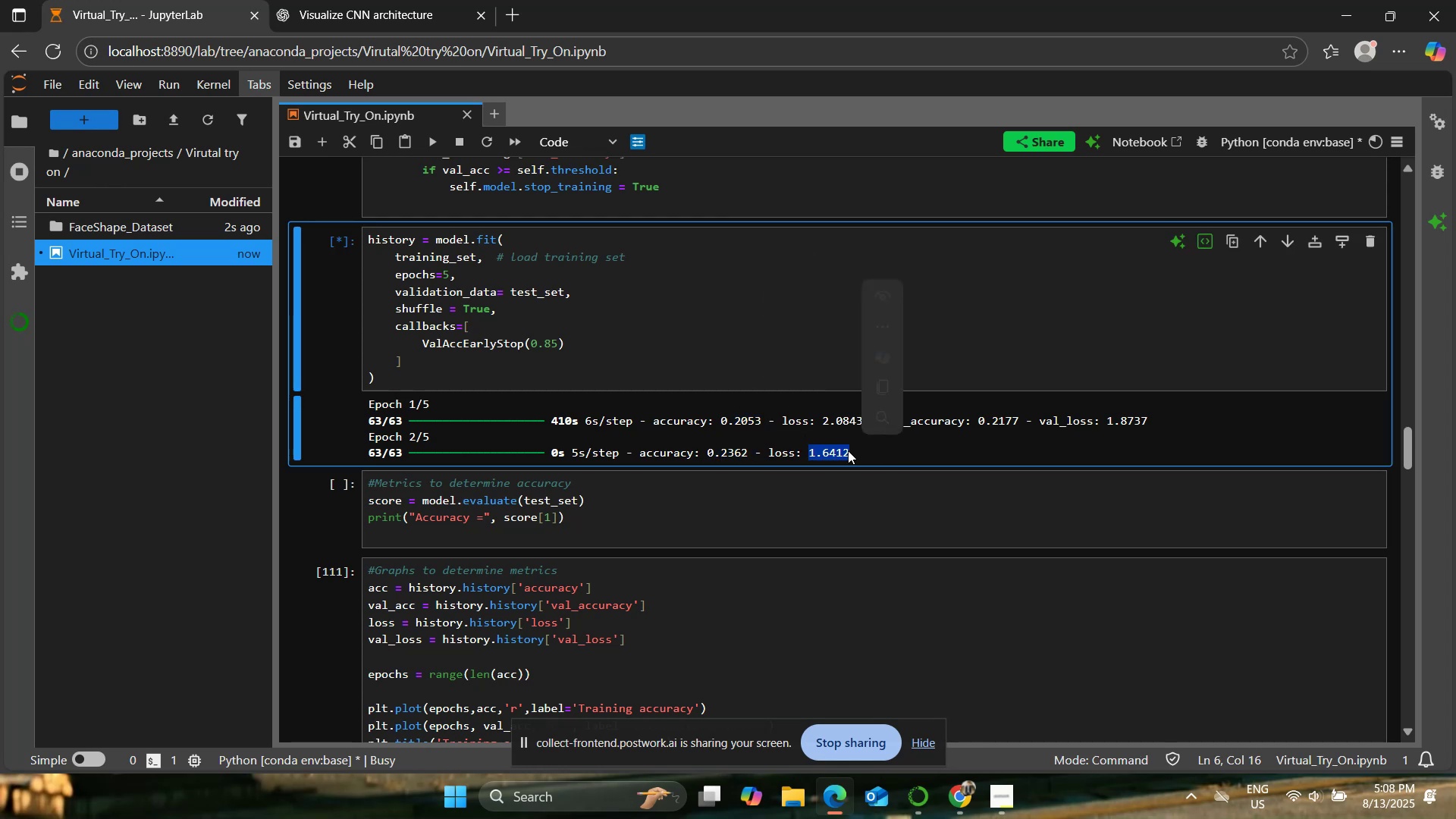 
left_click([902, 459])
 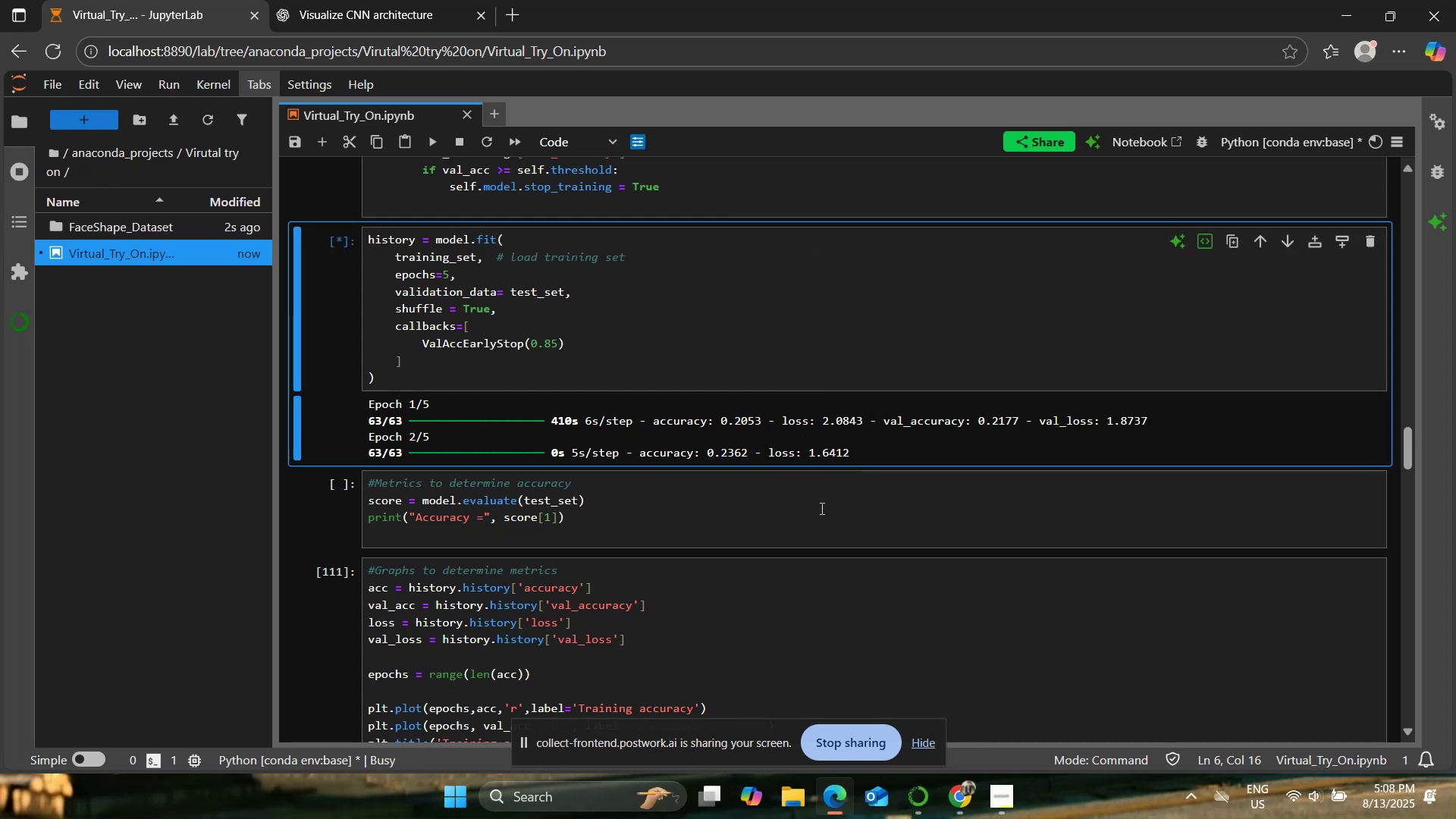 
scroll: coordinate [821, 508], scroll_direction: none, amount: 0.0
 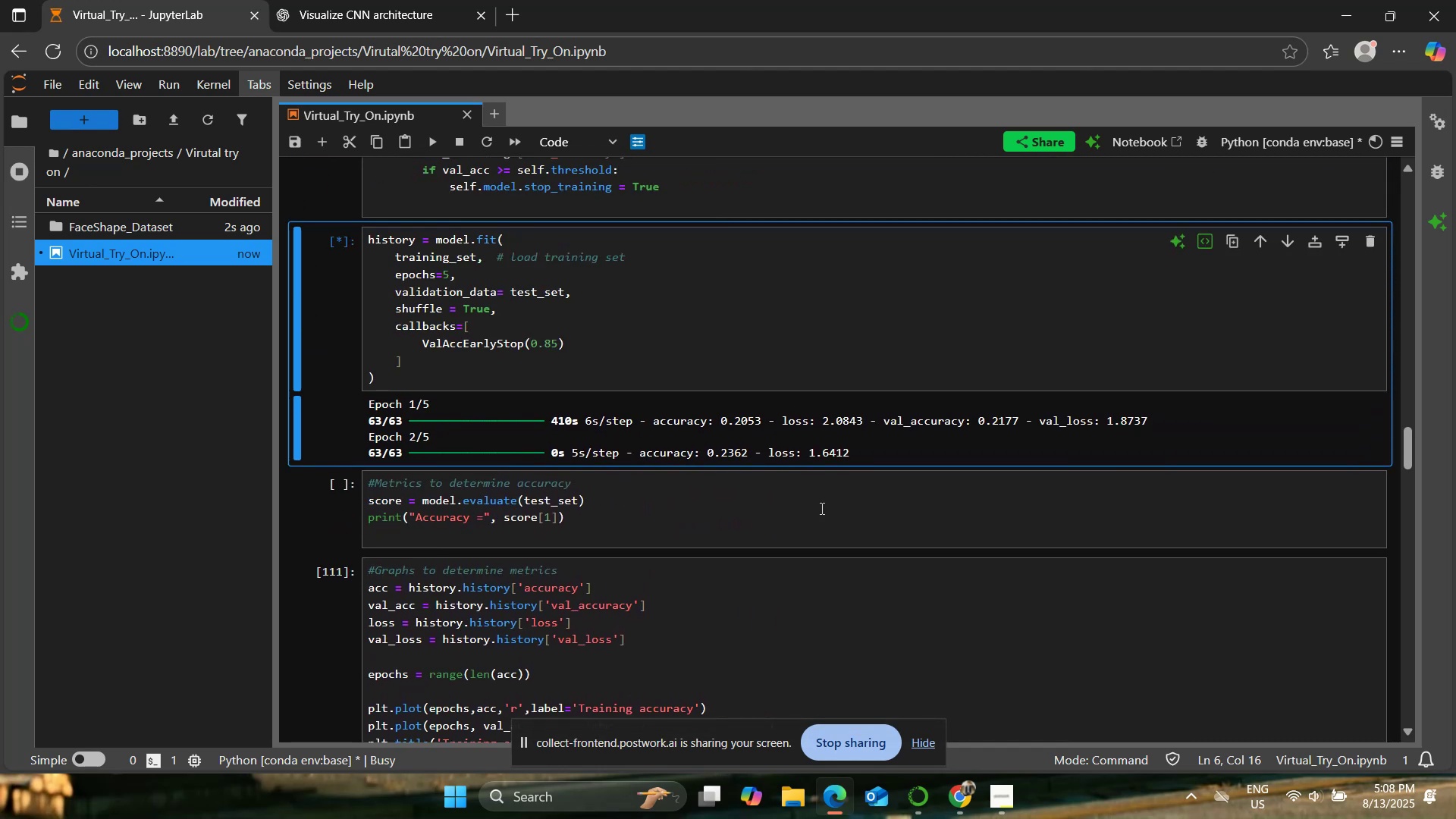 
scroll: coordinate [821, 508], scroll_direction: down, amount: 32.0
 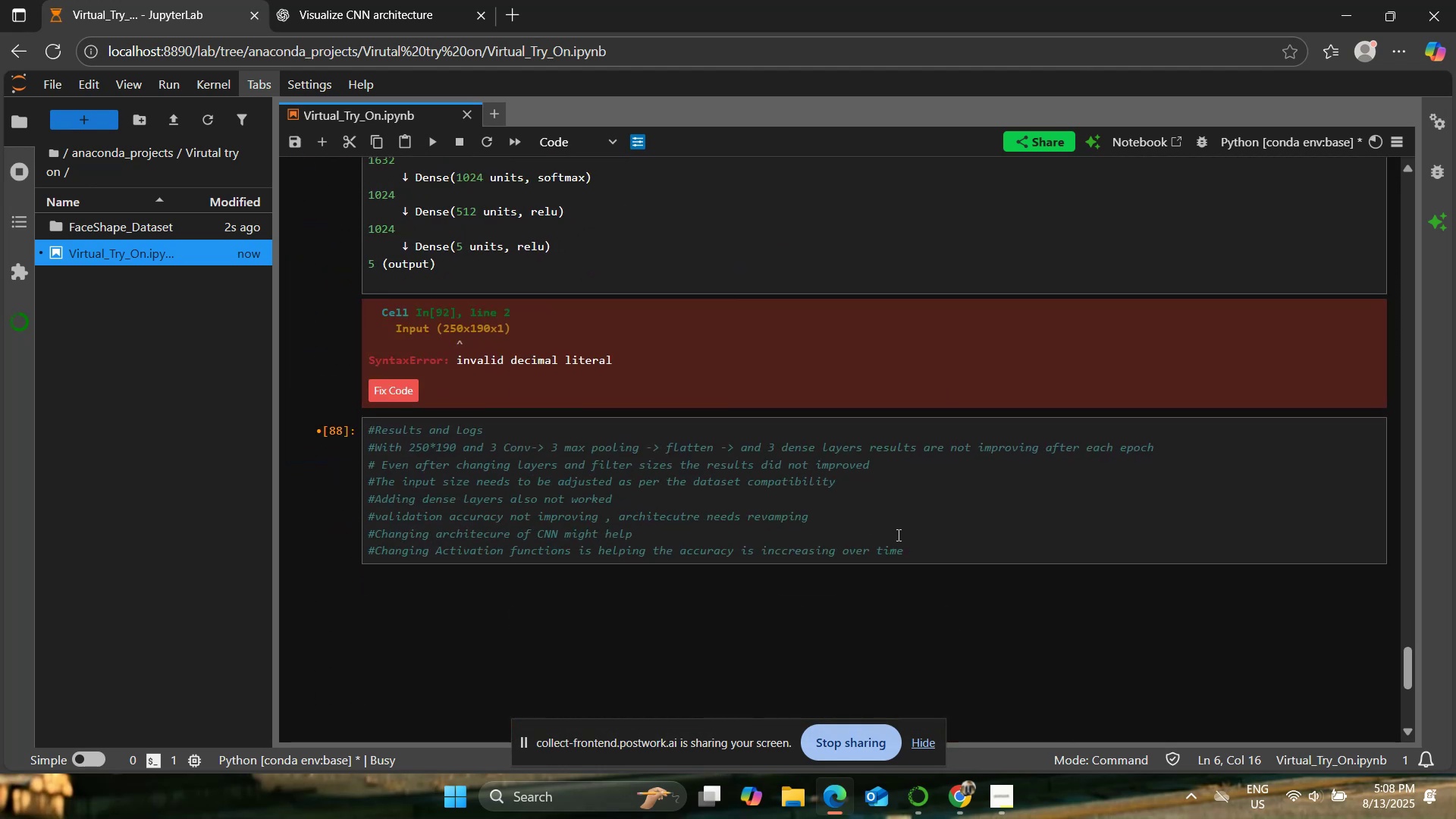 
left_click([915, 552])
 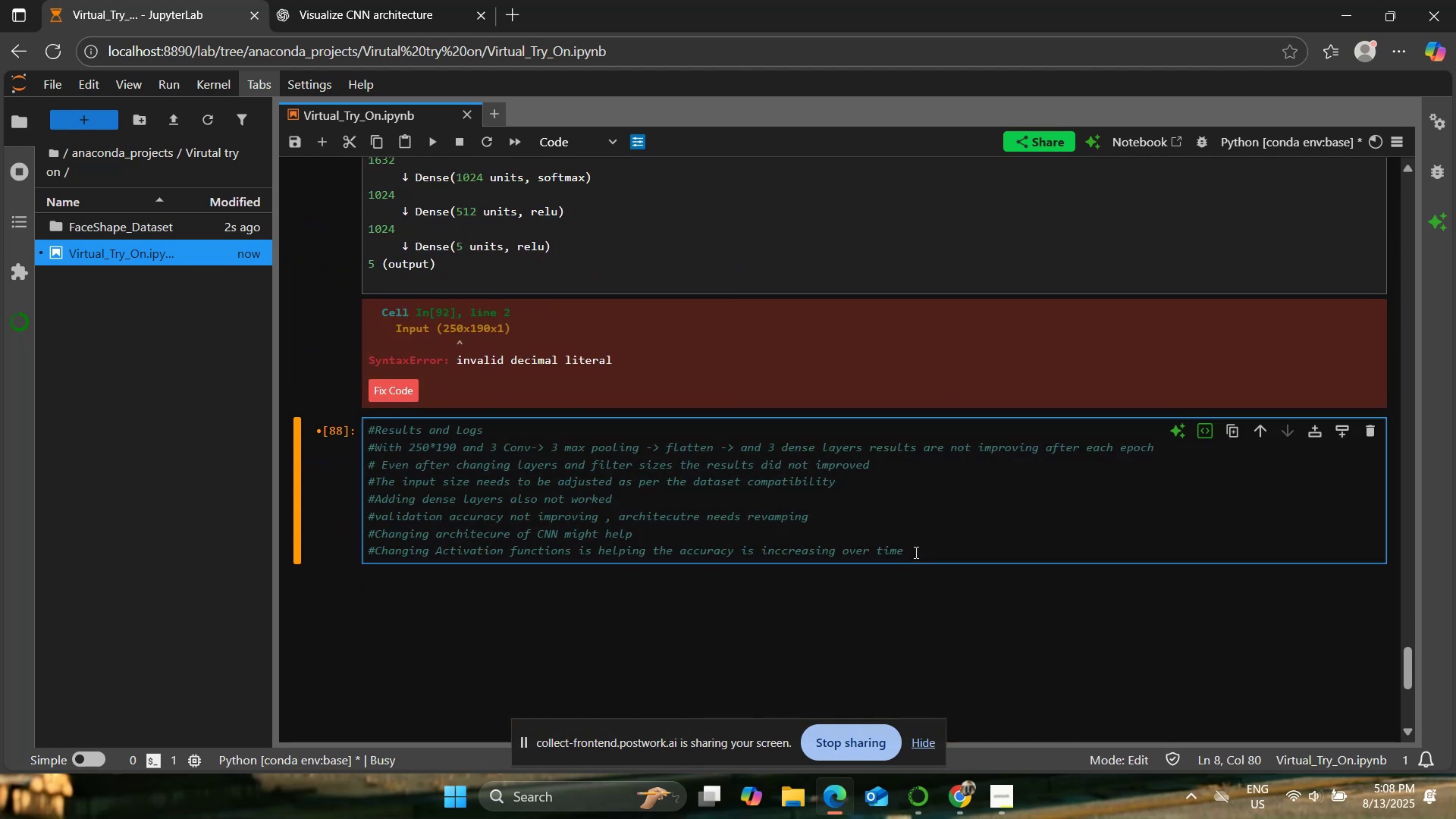 
type( _(_)
key(Backspace)
key(Backspace)
key(Backspace)
type(9)
key(Backspace)
key(Backspace)
type((Roughly 5% over epoch))
 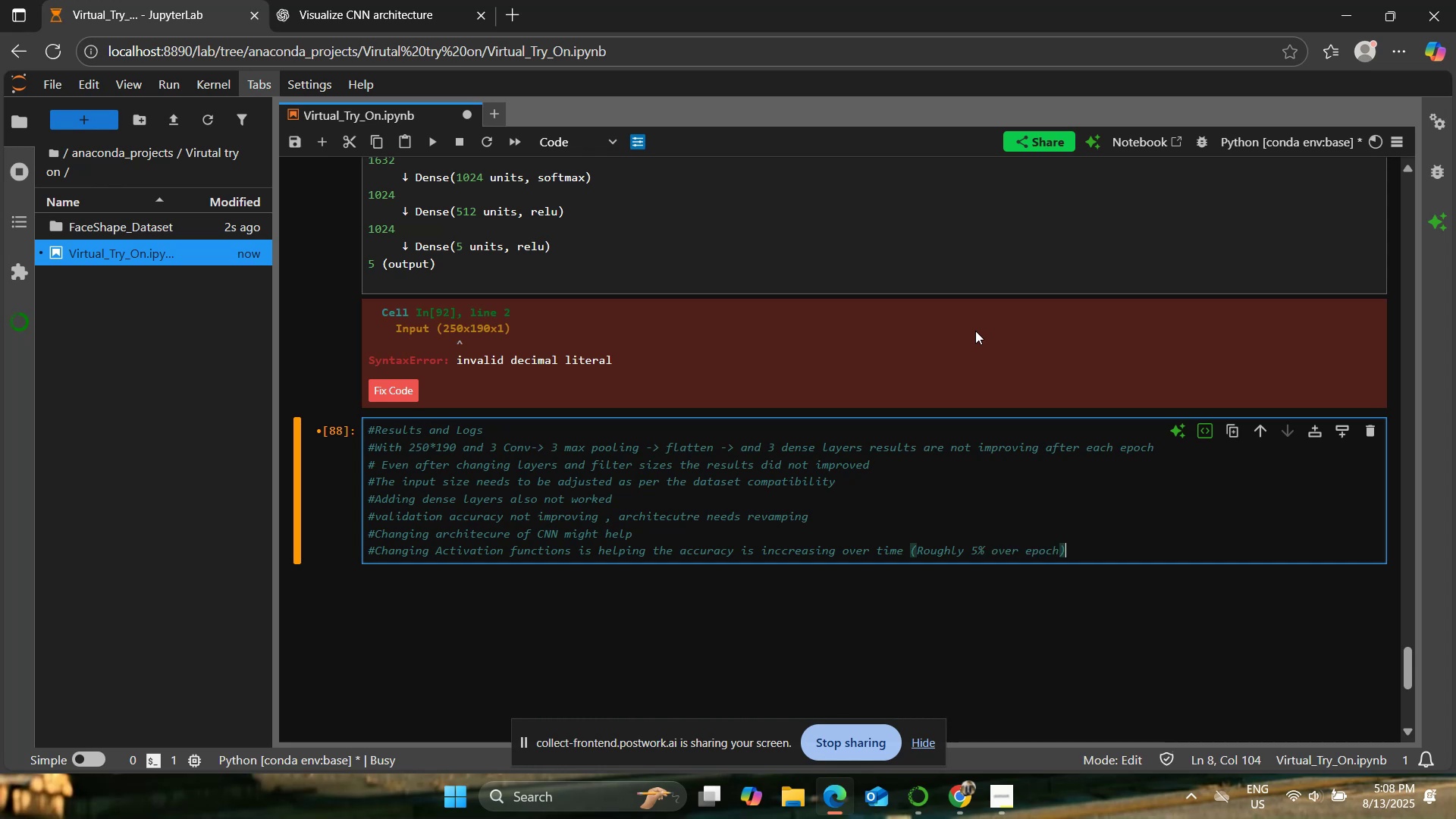 
 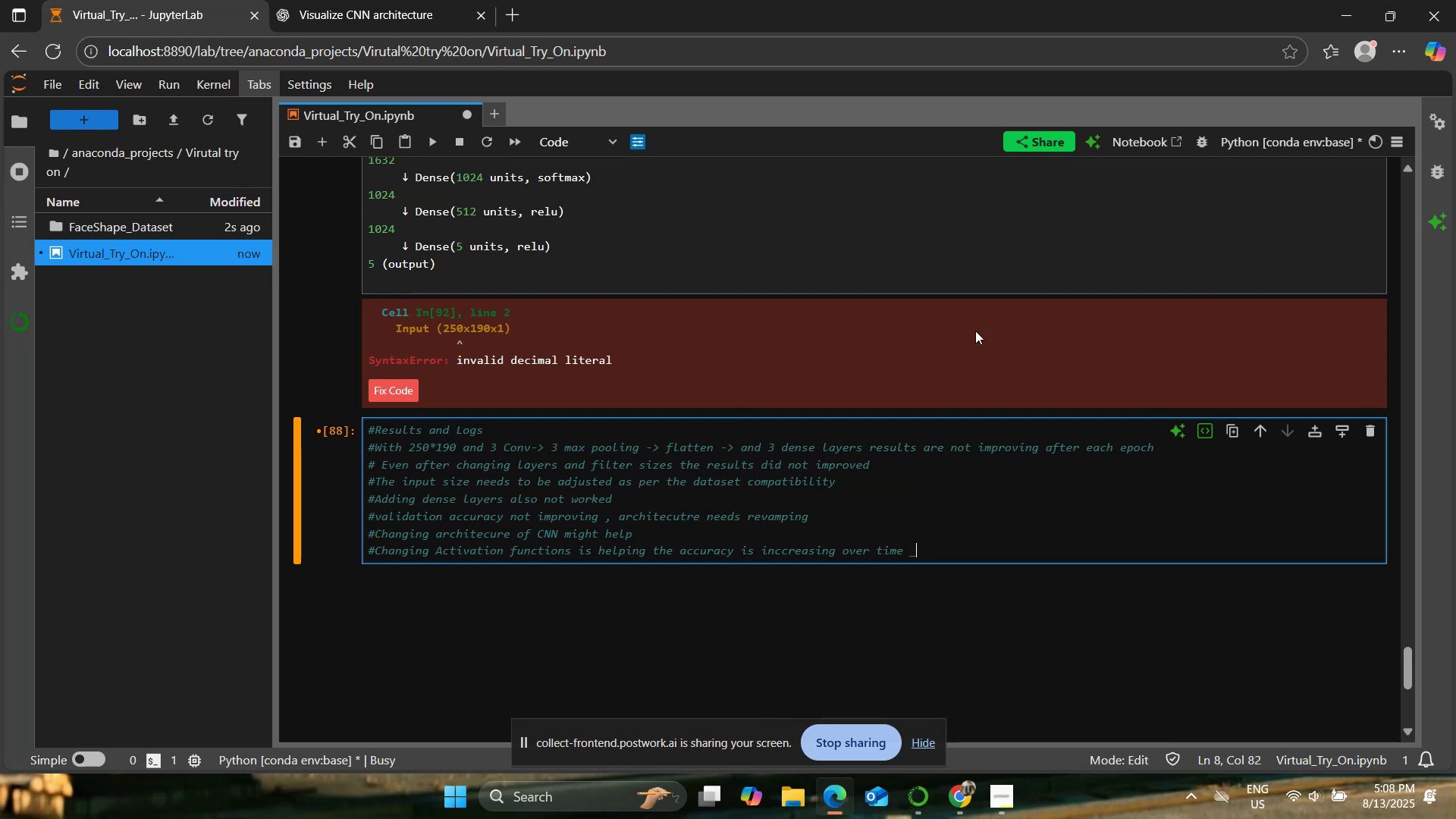 
hold_key(key=Numpad1, duration=0.4)
 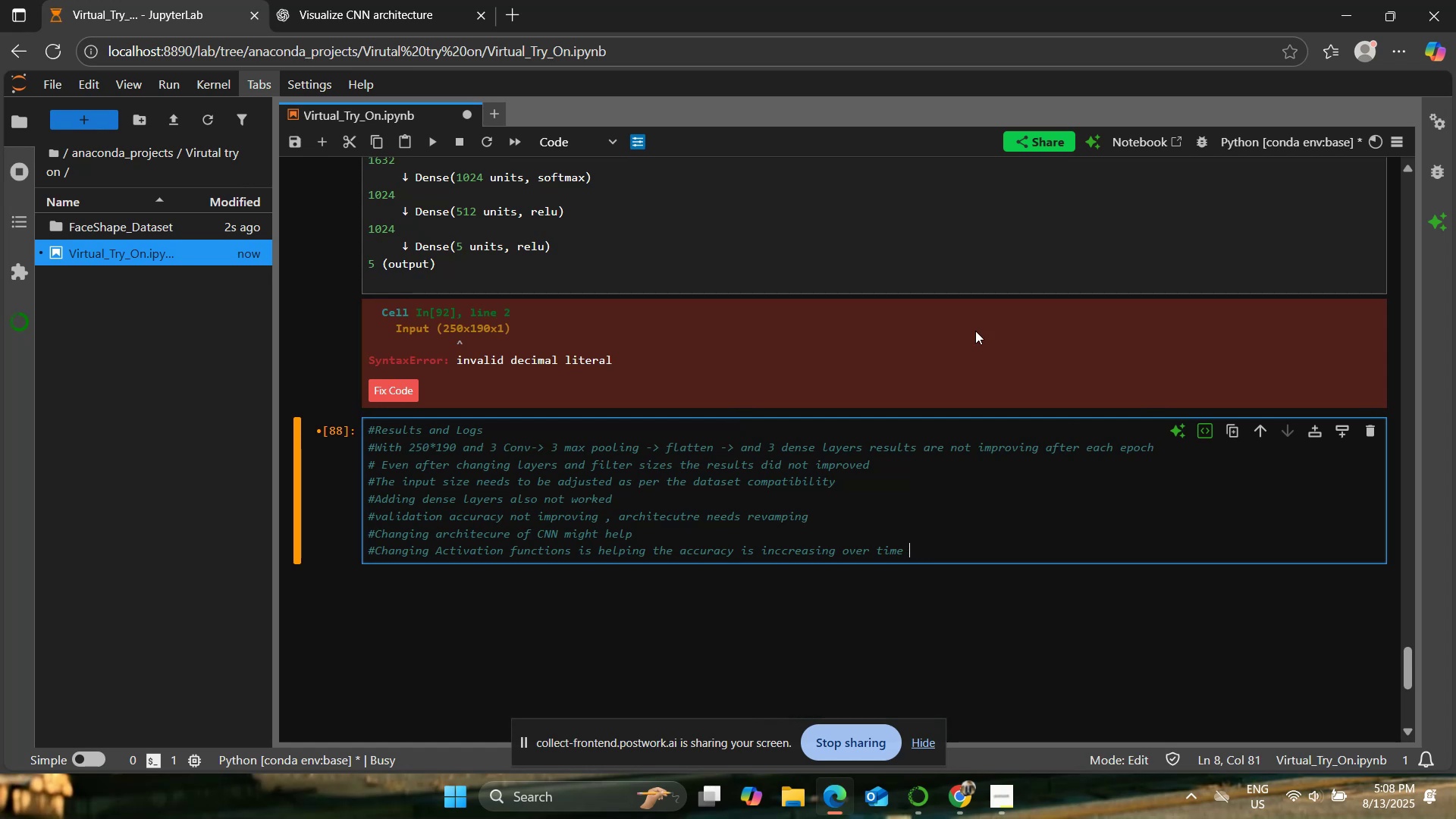 
scroll: coordinate [918, 474], scroll_direction: up, amount: 32.0
 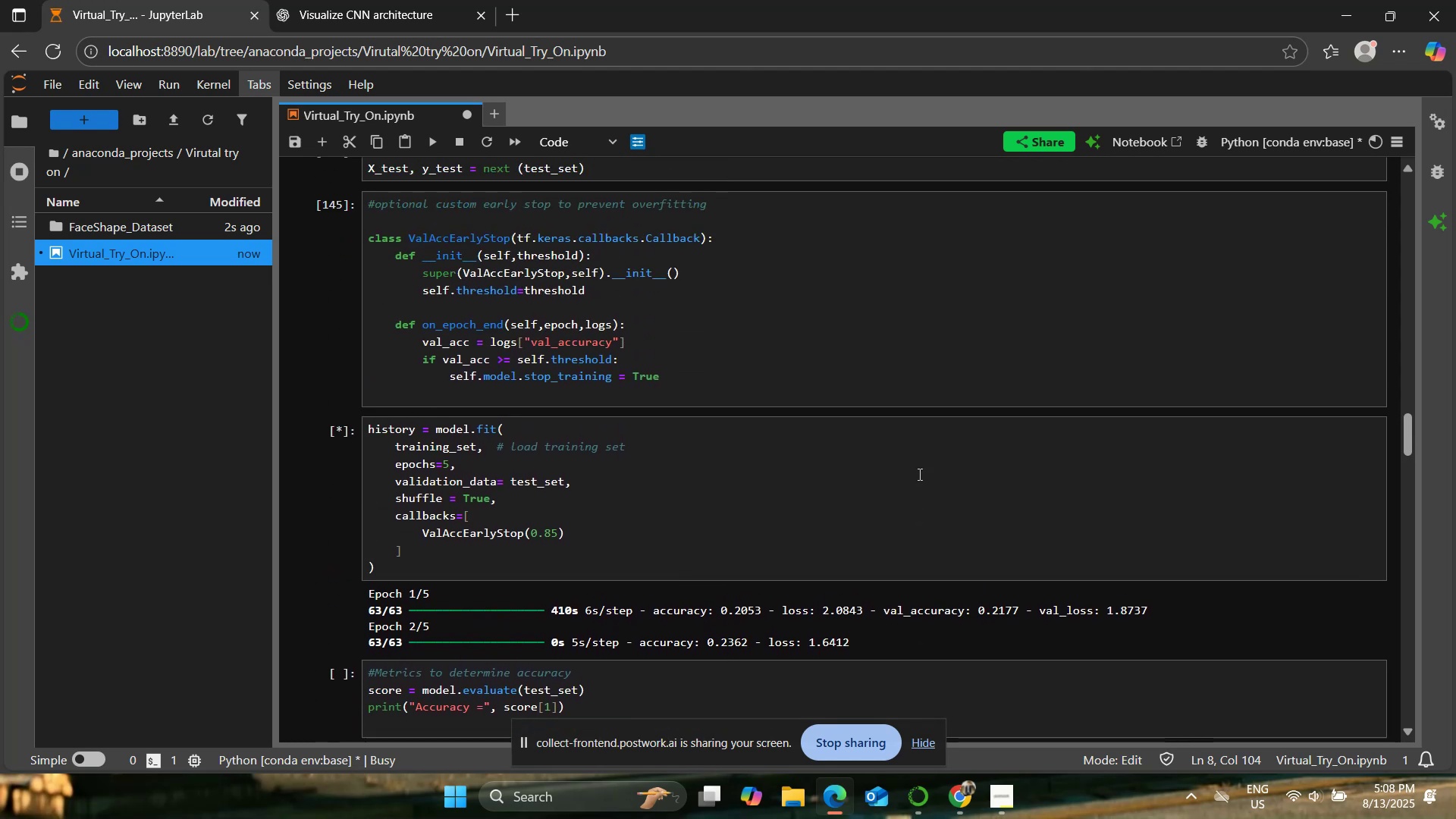 
scroll: coordinate [918, 473], scroll_direction: down, amount: 1.0
 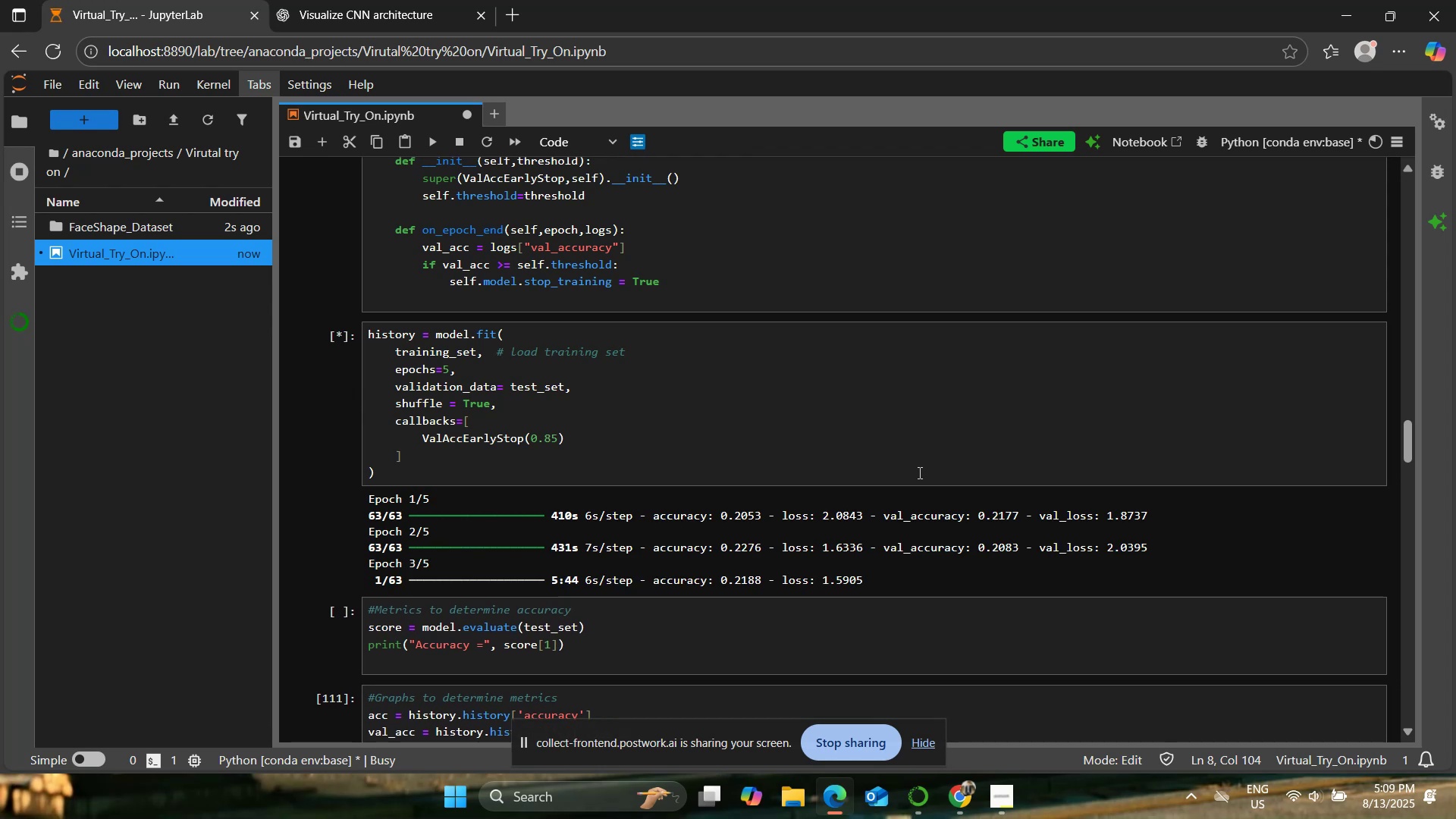 
wait(31.92)
 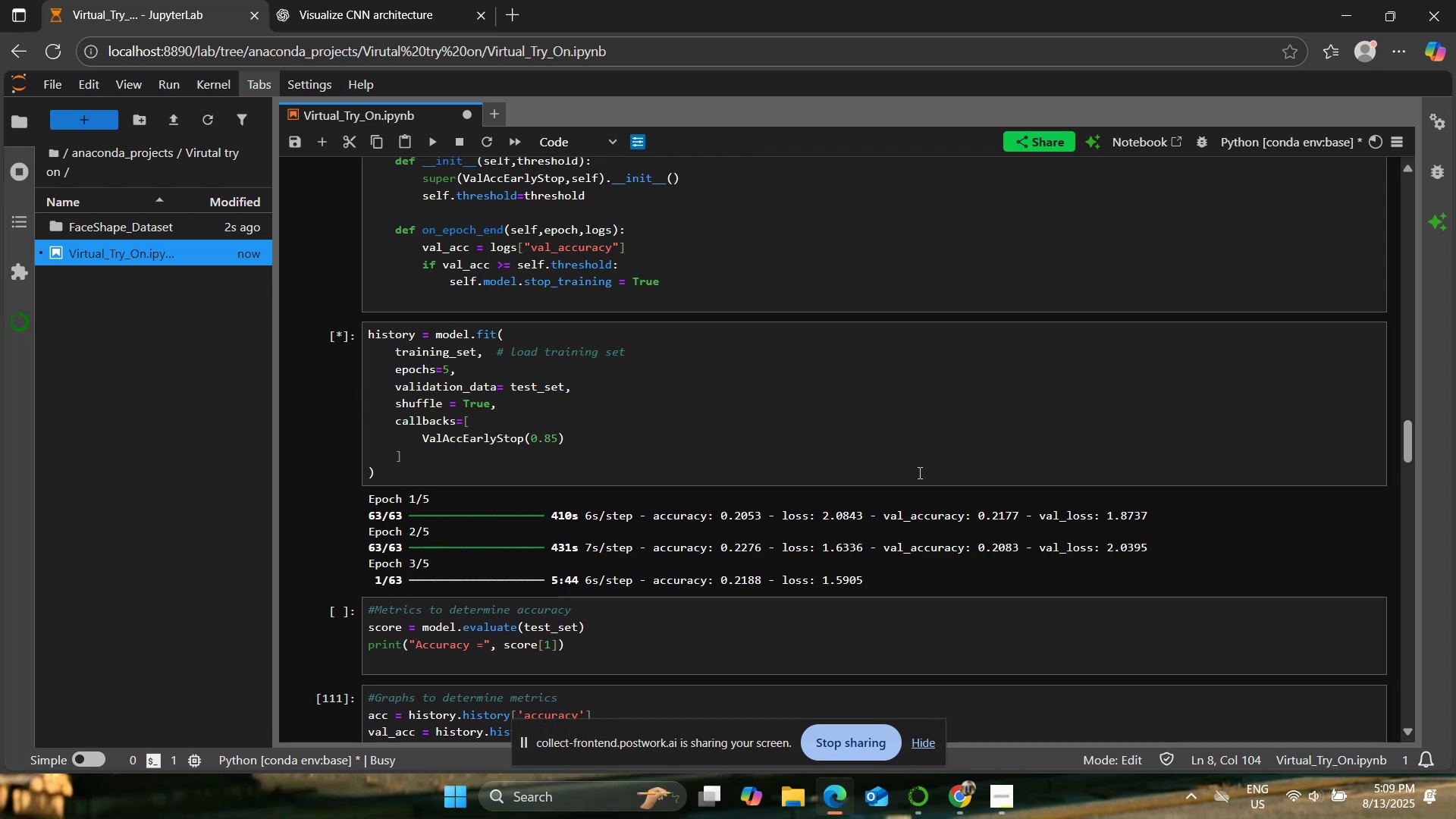 
scroll: coordinate [975, 537], scroll_direction: down, amount: 34.0
 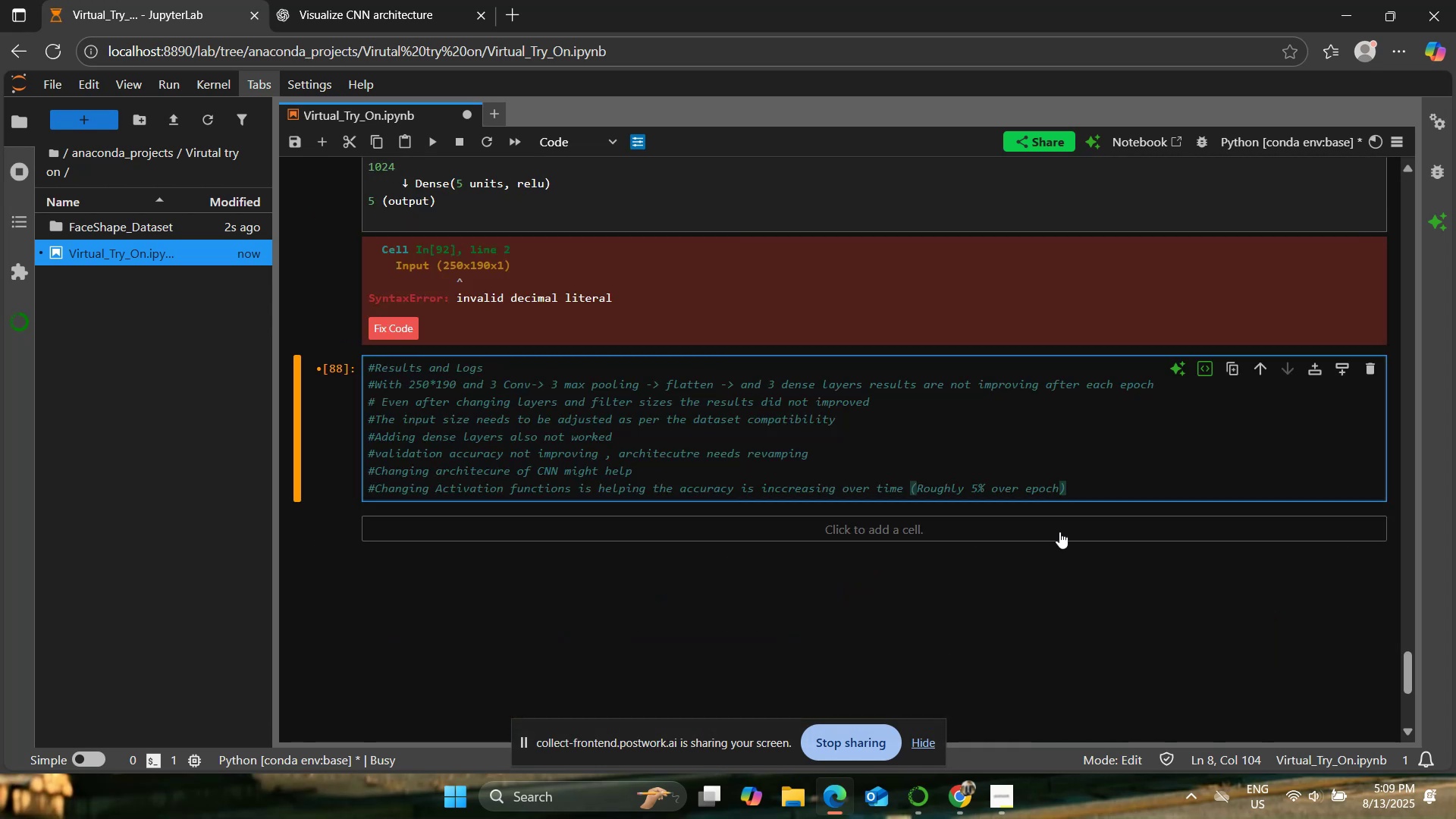 
left_click([1078, 484])
 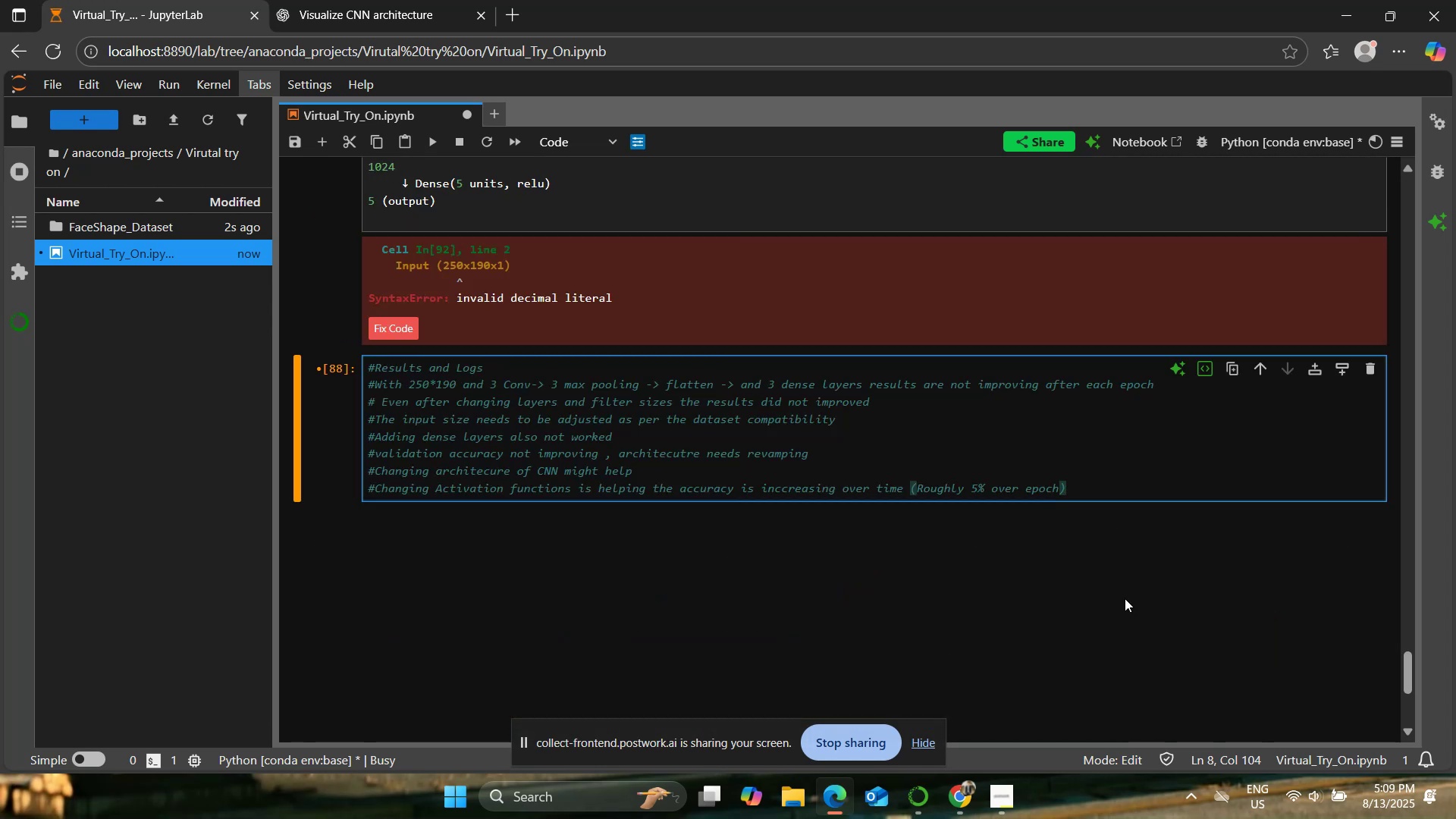 
type( i.e Training Accuracy)
 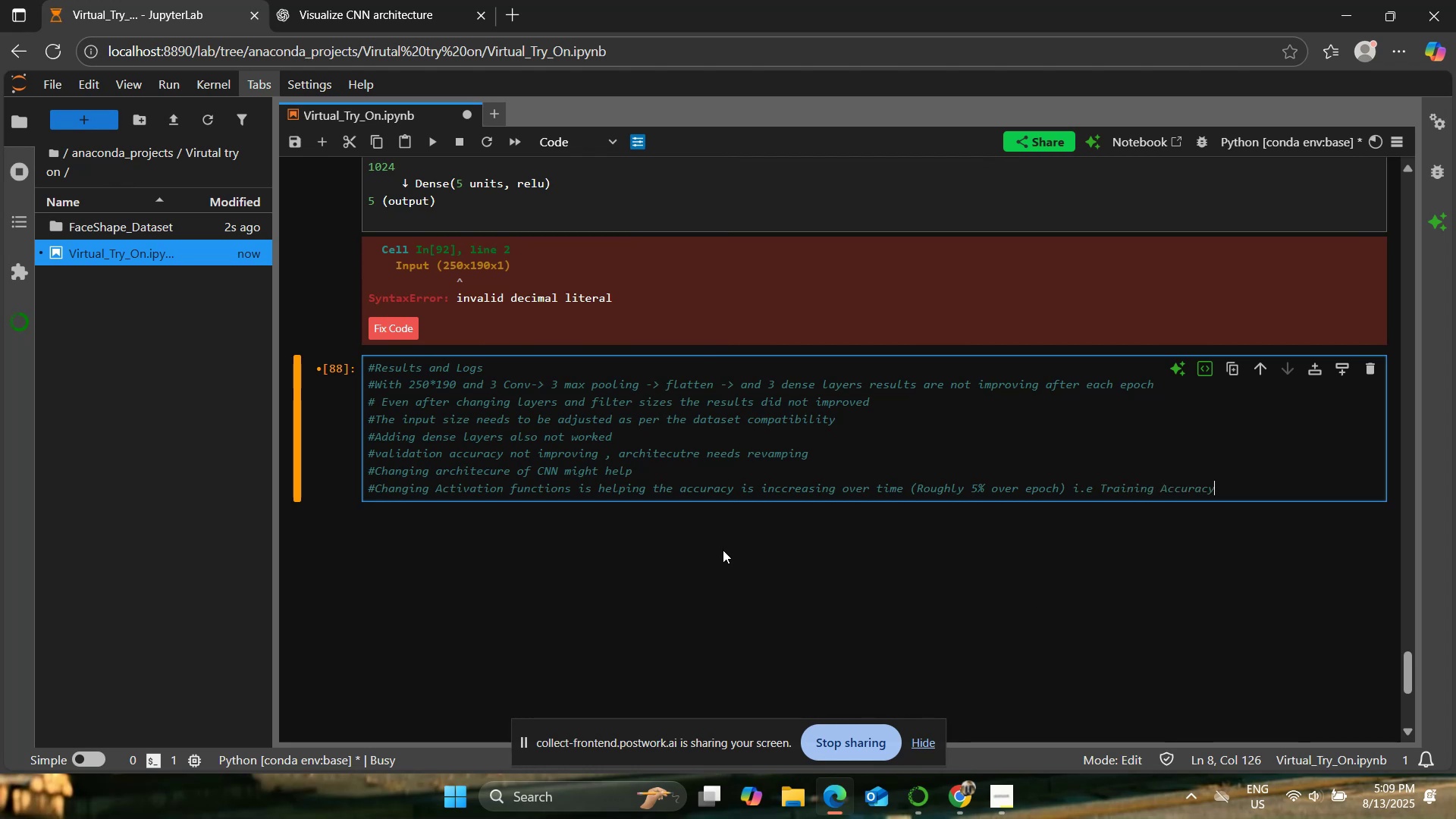 
scroll: coordinate [826, 506], scroll_direction: up, amount: 23.0
 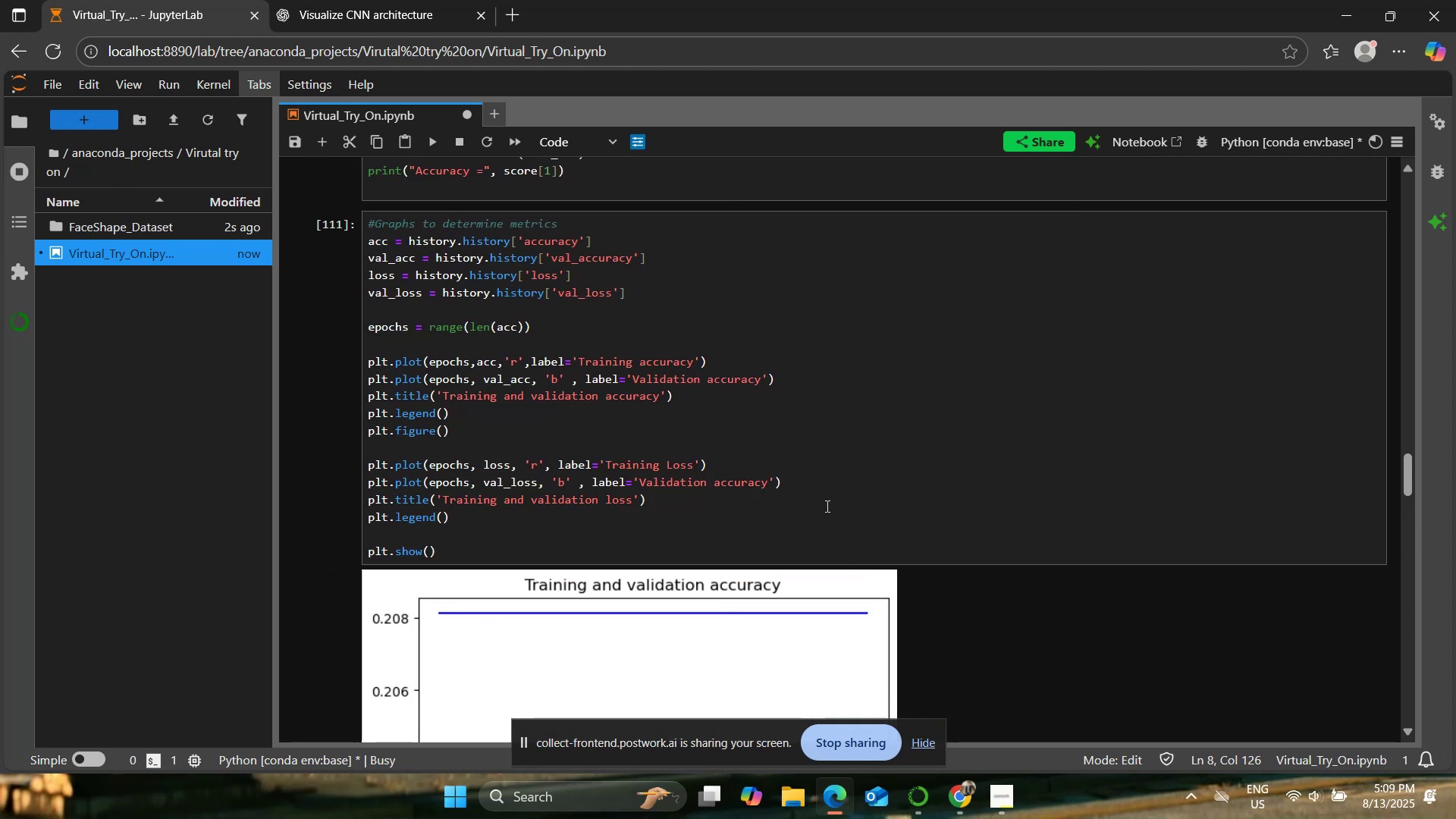 
scroll: coordinate [826, 506], scroll_direction: down, amount: 16.0
 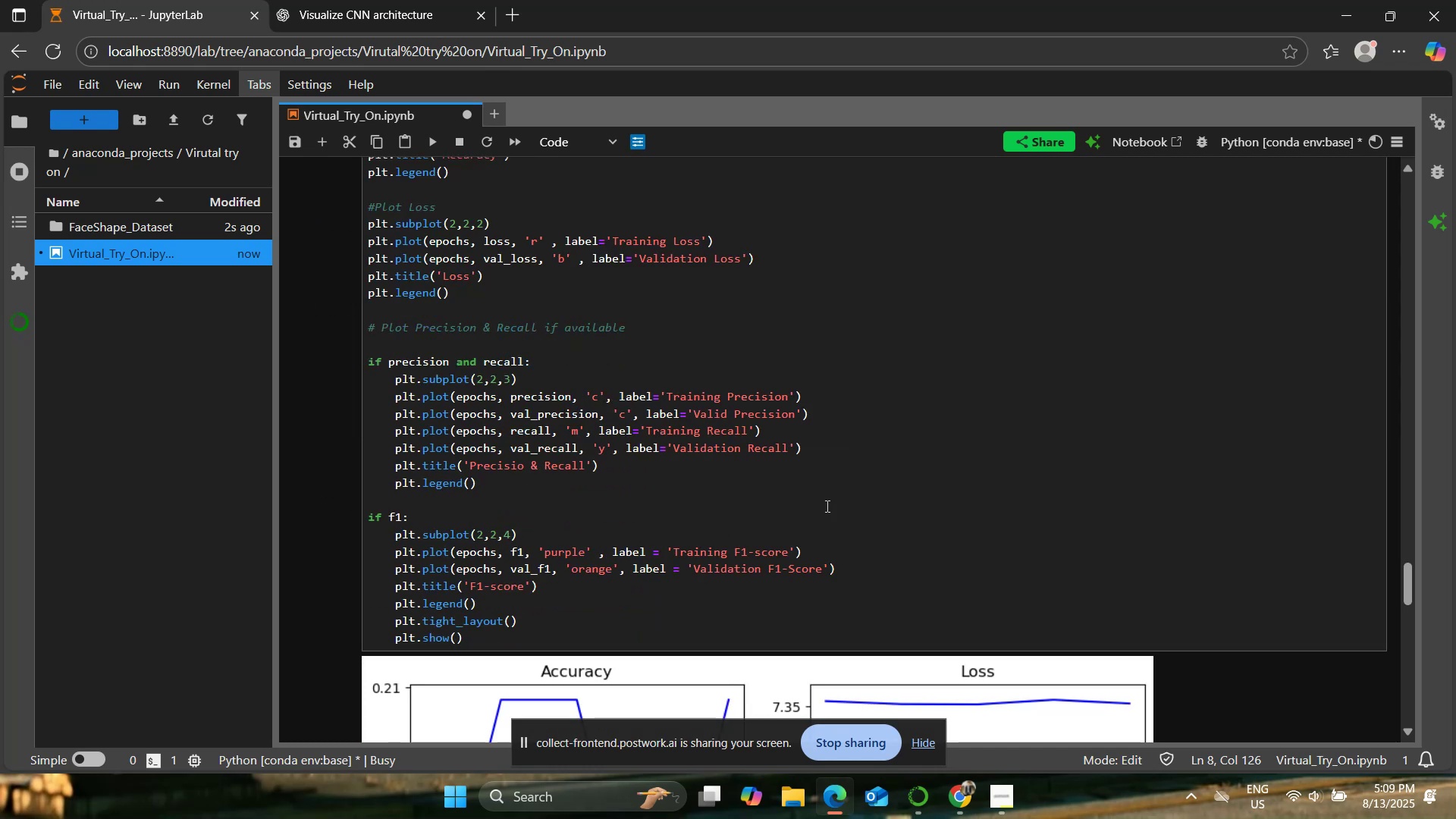 
scroll: coordinate [826, 506], scroll_direction: up, amount: 1.0
 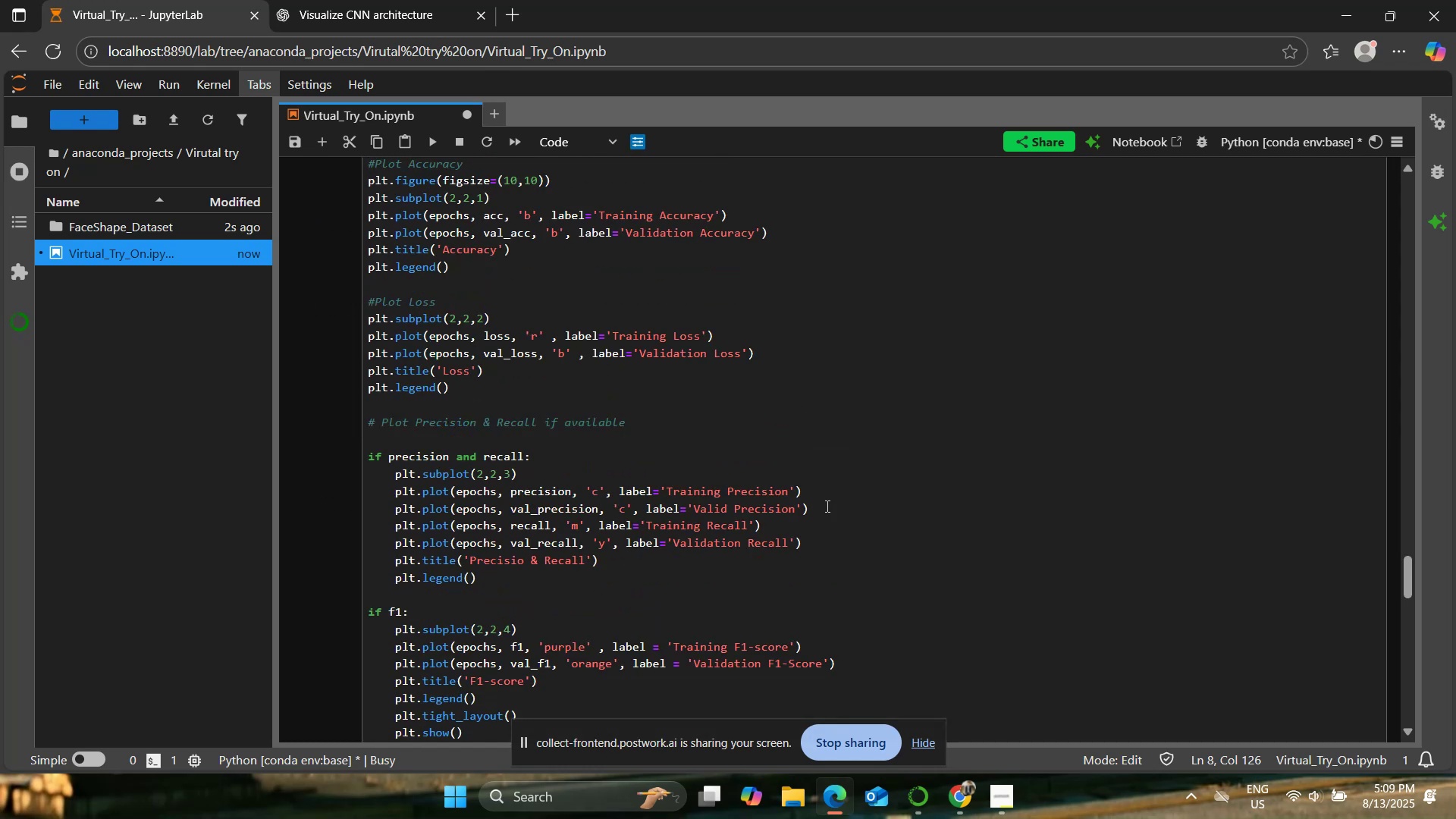 
scroll: coordinate [826, 506], scroll_direction: down, amount: 1.0
 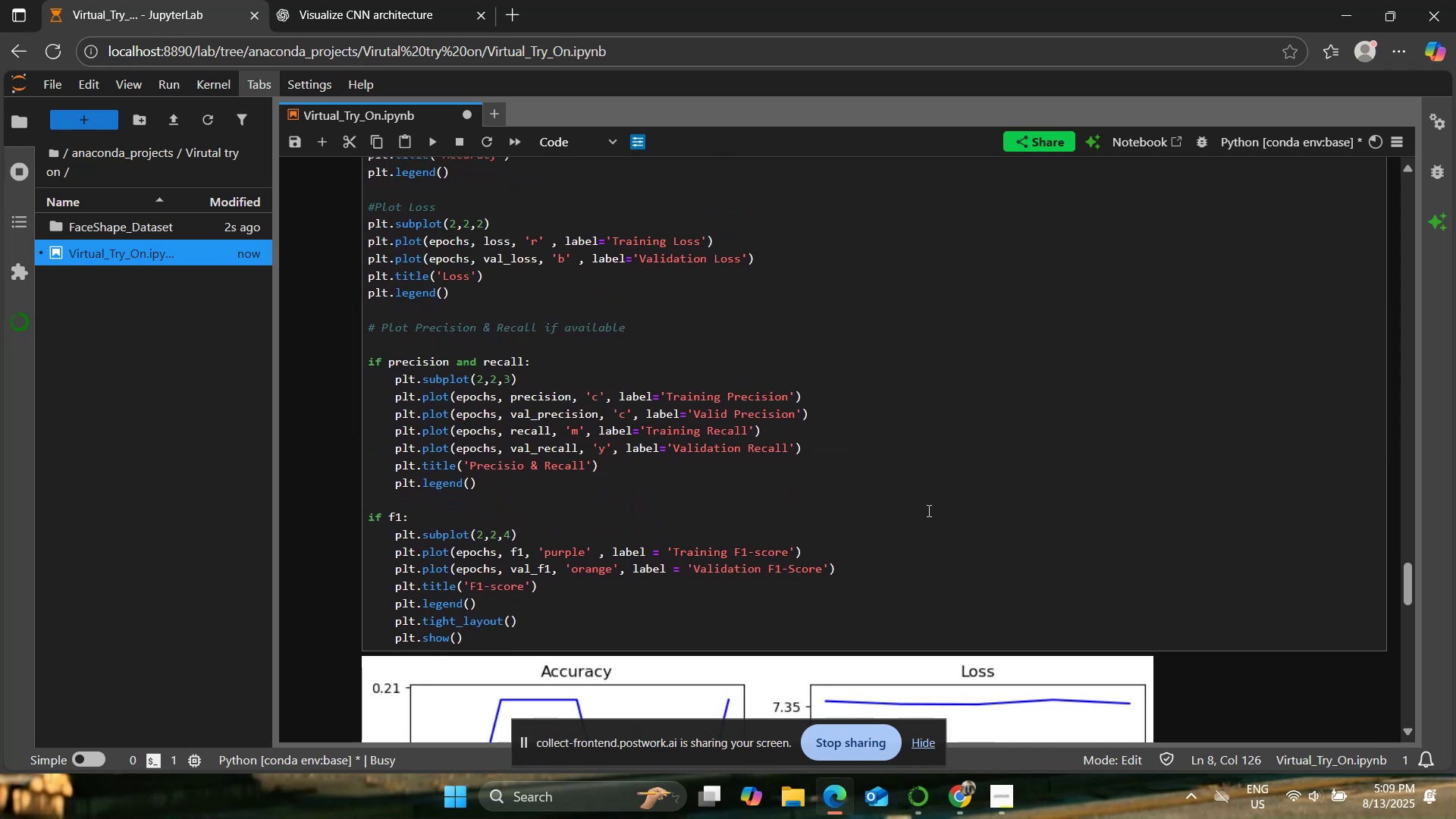 
wait(7.38)
 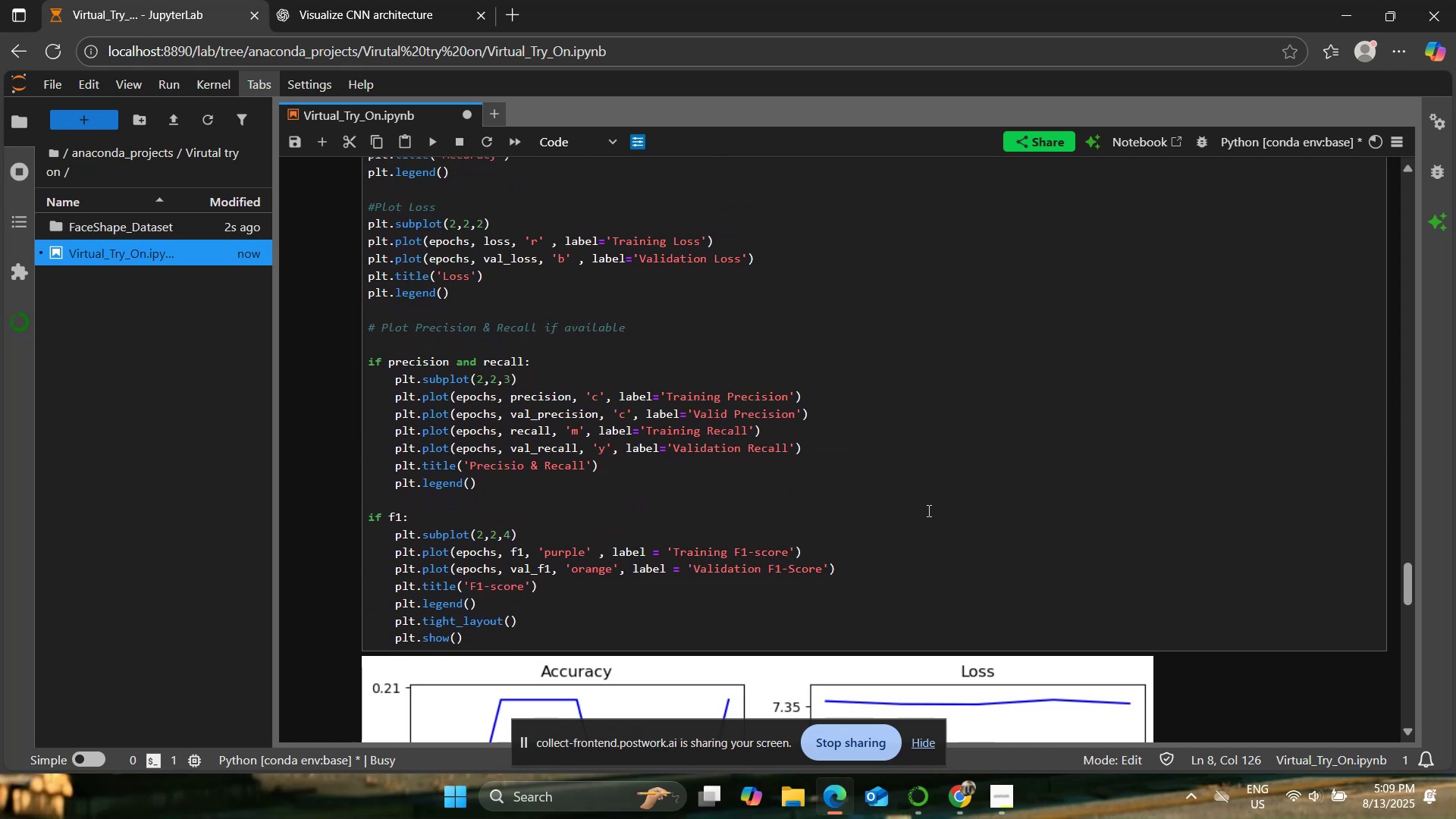 
scroll: coordinate [957, 510], scroll_direction: down, amount: 12.0
 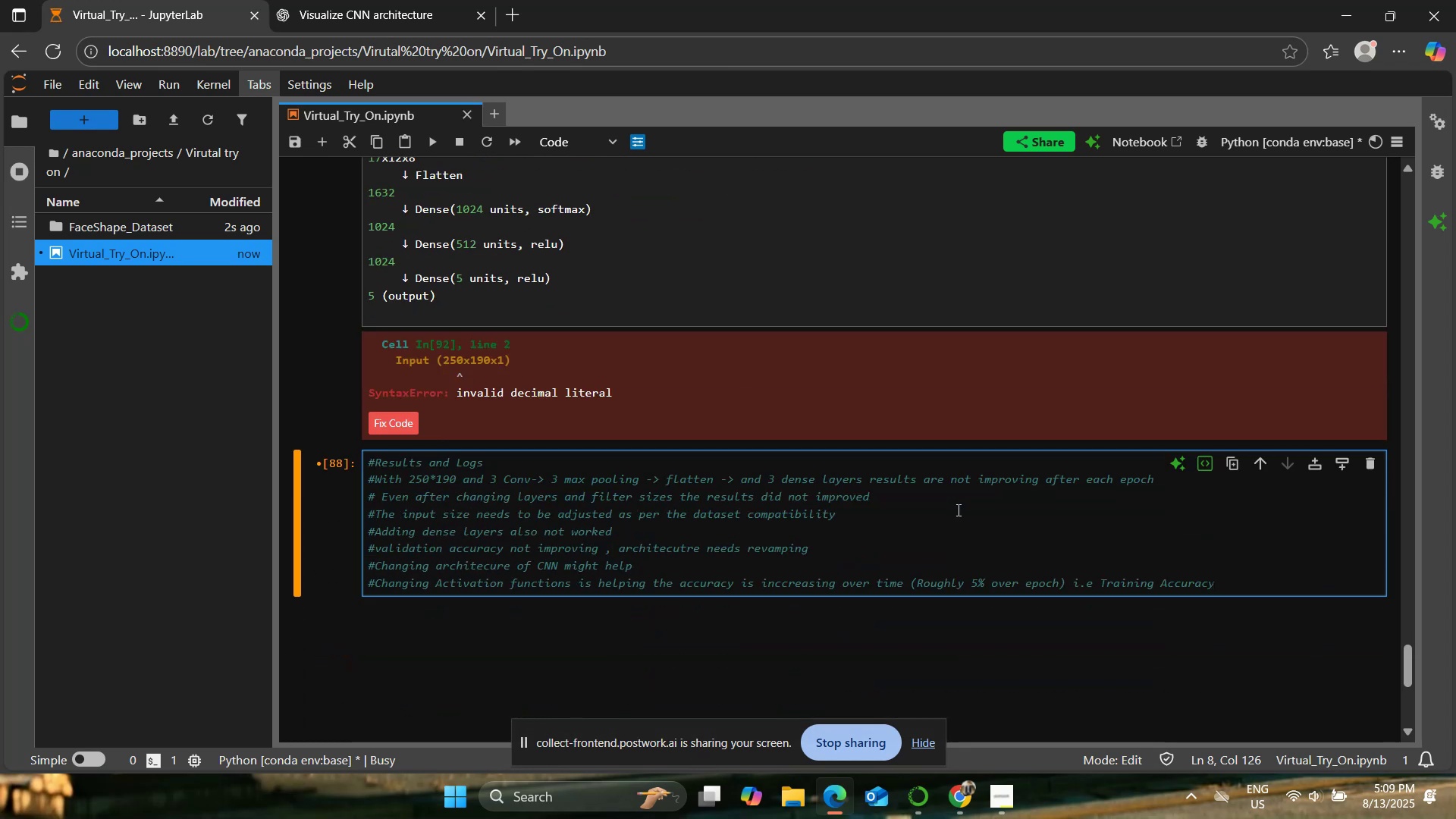 
scroll: coordinate [958, 510], scroll_direction: up, amount: 13.0
 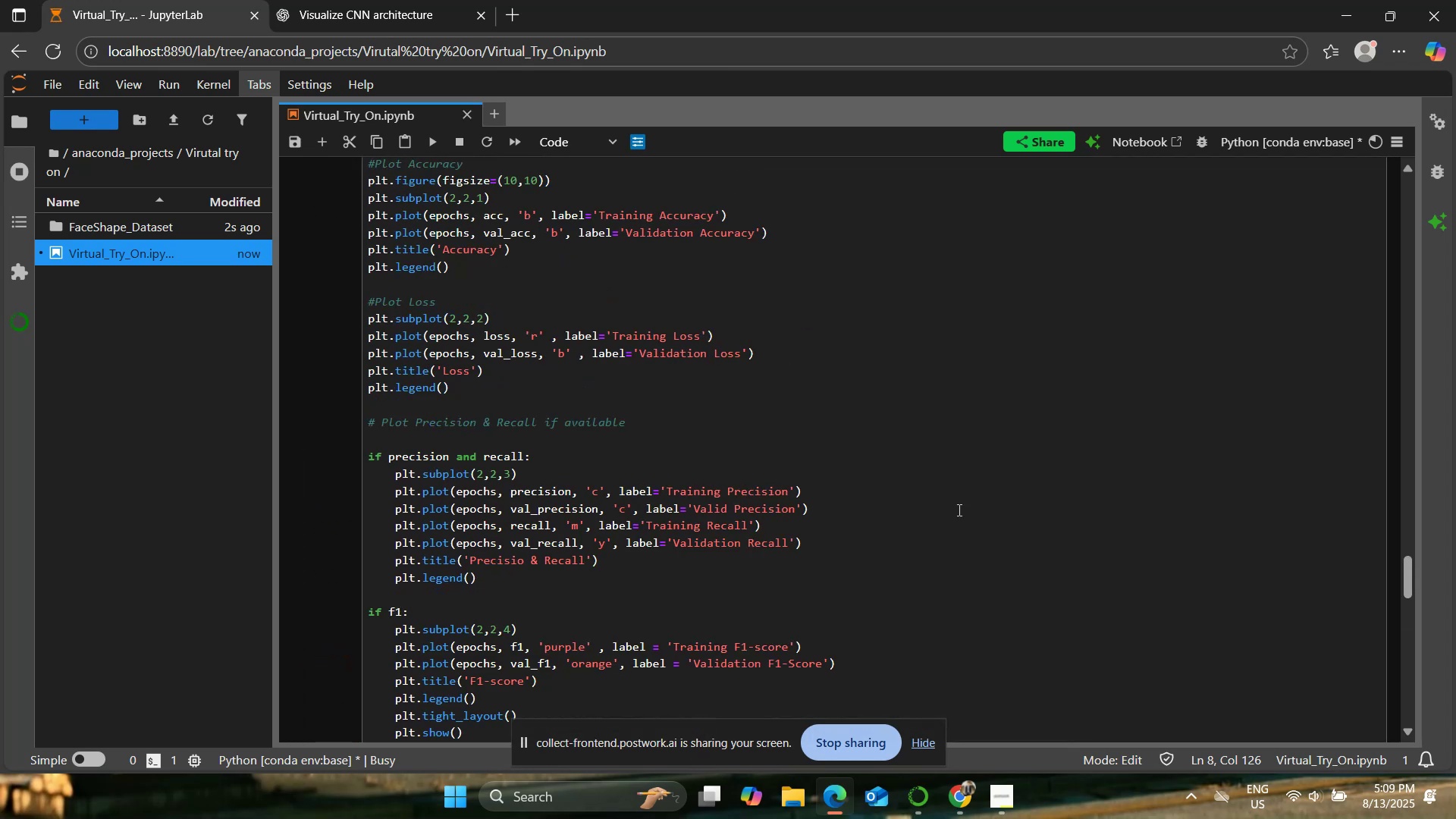 
scroll: coordinate [959, 510], scroll_direction: down, amount: 1.0
 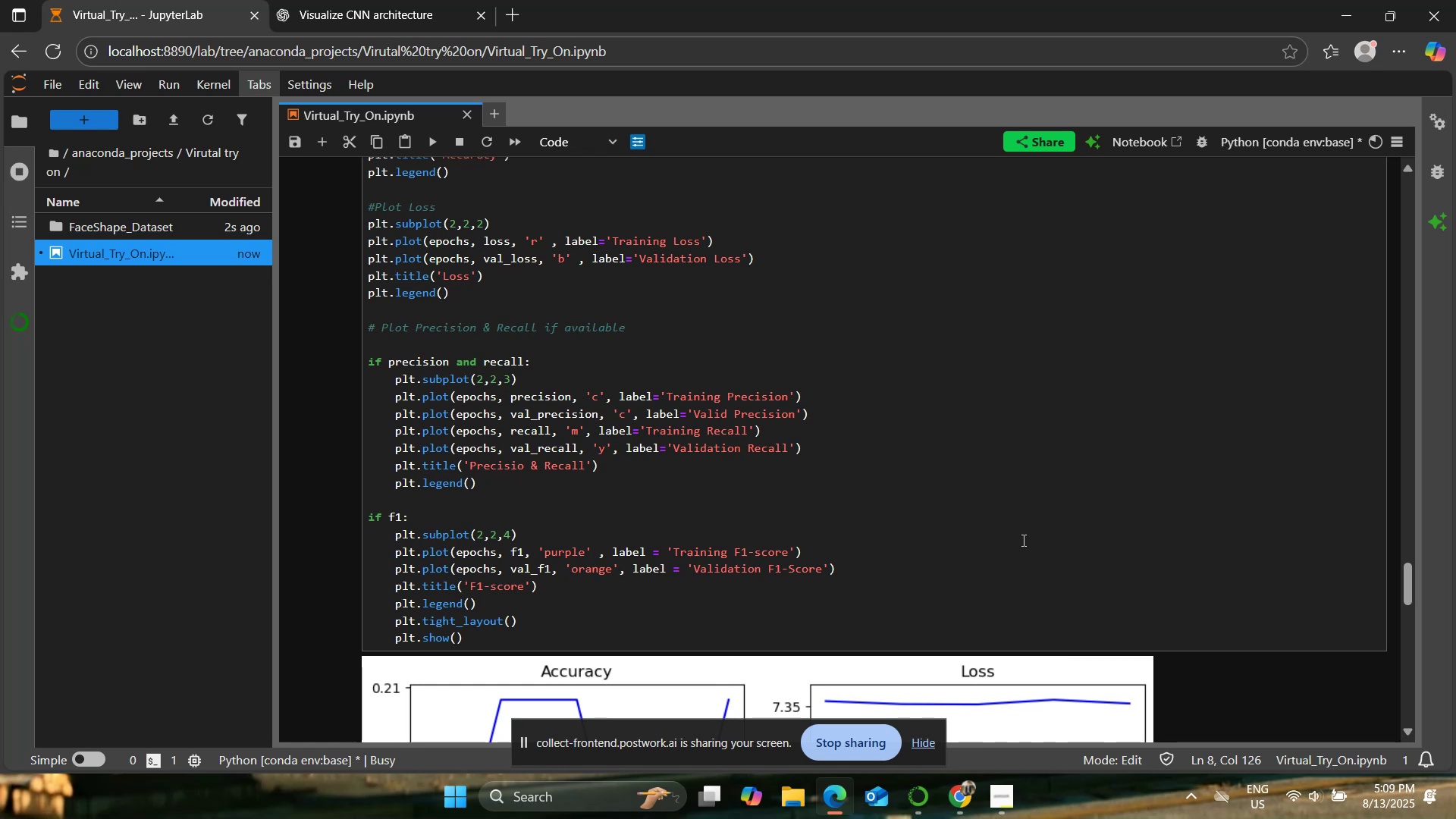 
wait(14.8)
 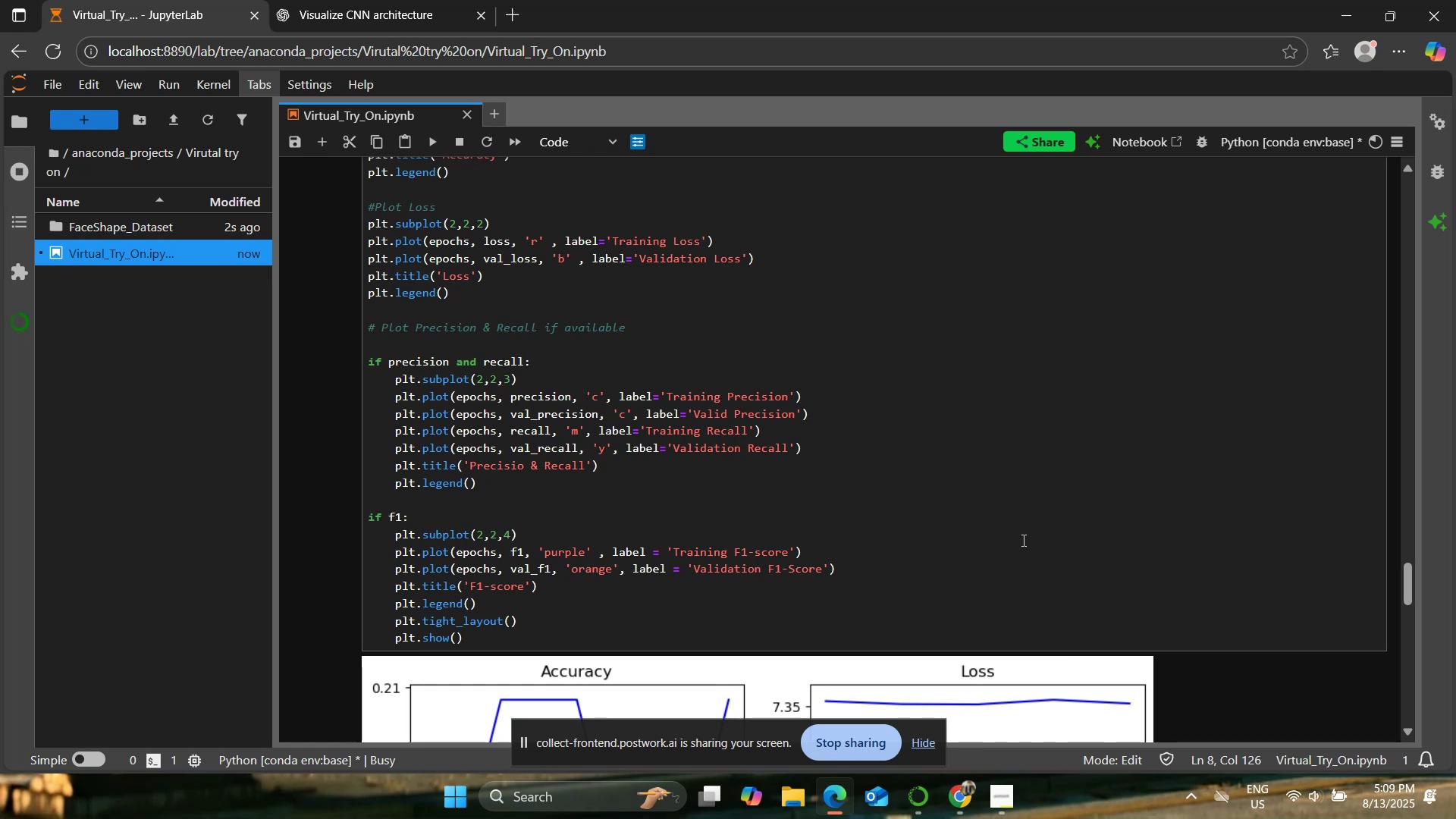 
scroll: coordinate [1022, 539], scroll_direction: up, amount: 4.0
 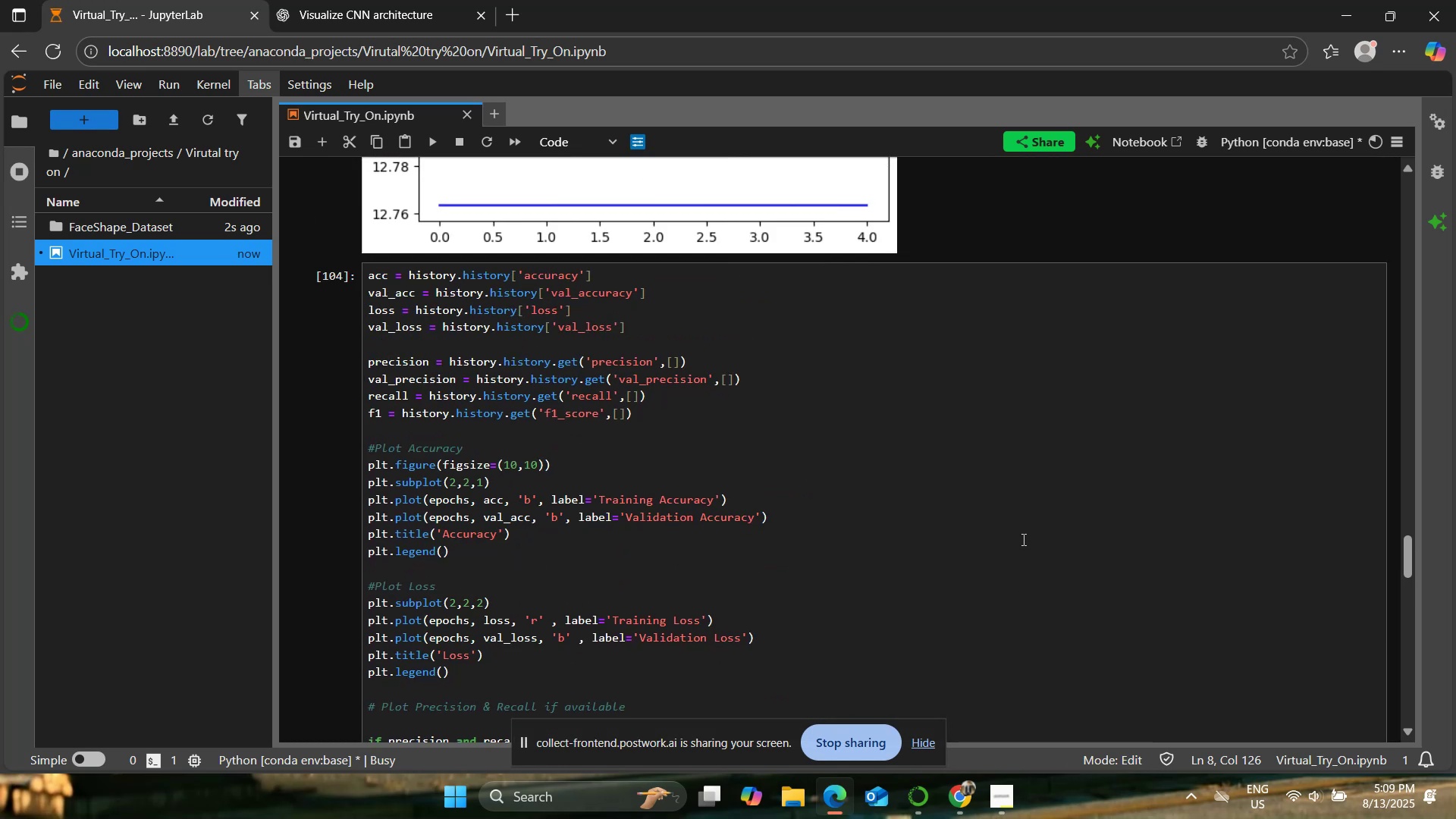 
scroll: coordinate [1022, 539], scroll_direction: down, amount: 14.0
 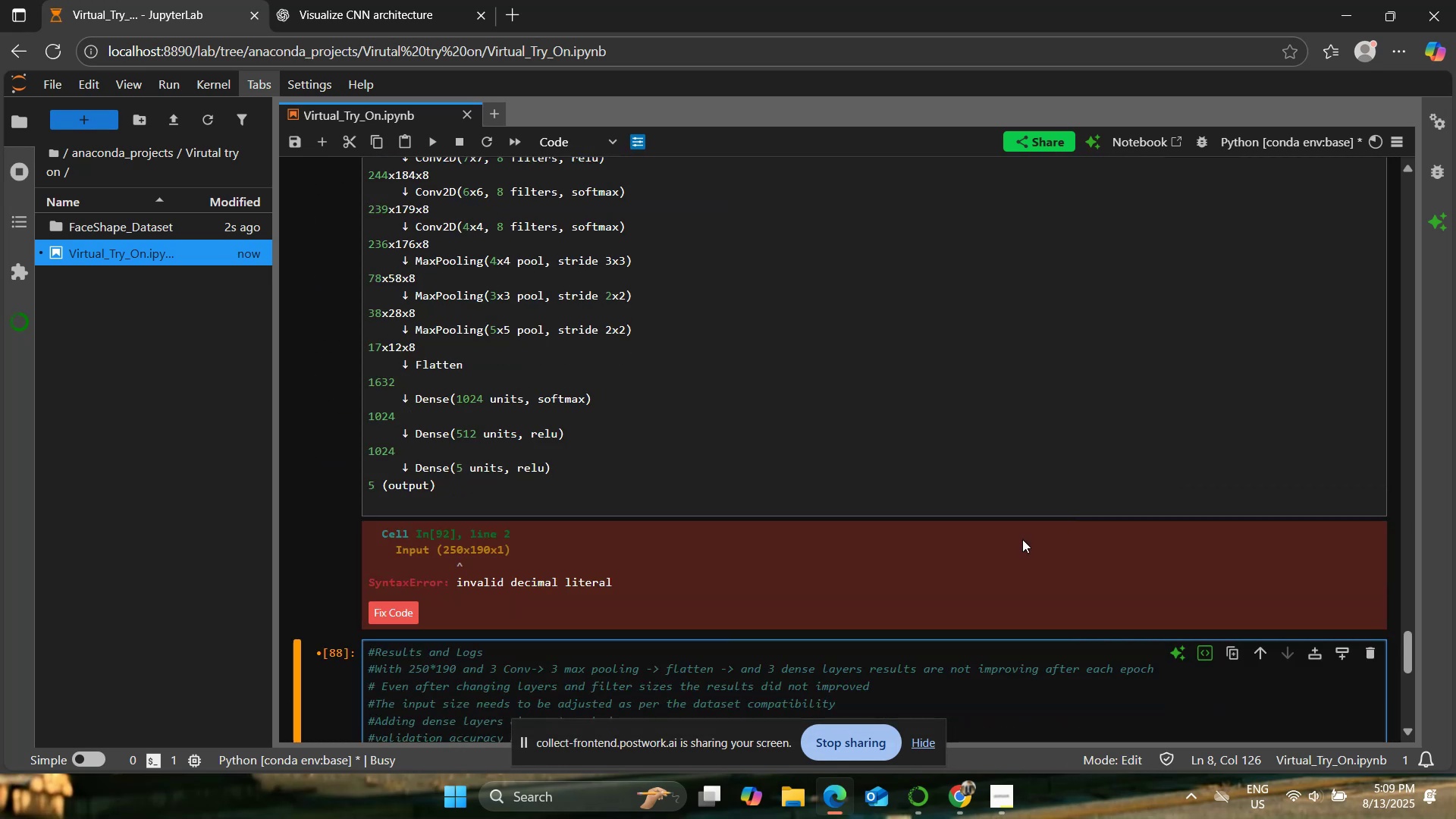 
scroll: coordinate [1022, 539], scroll_direction: up, amount: 12.0
 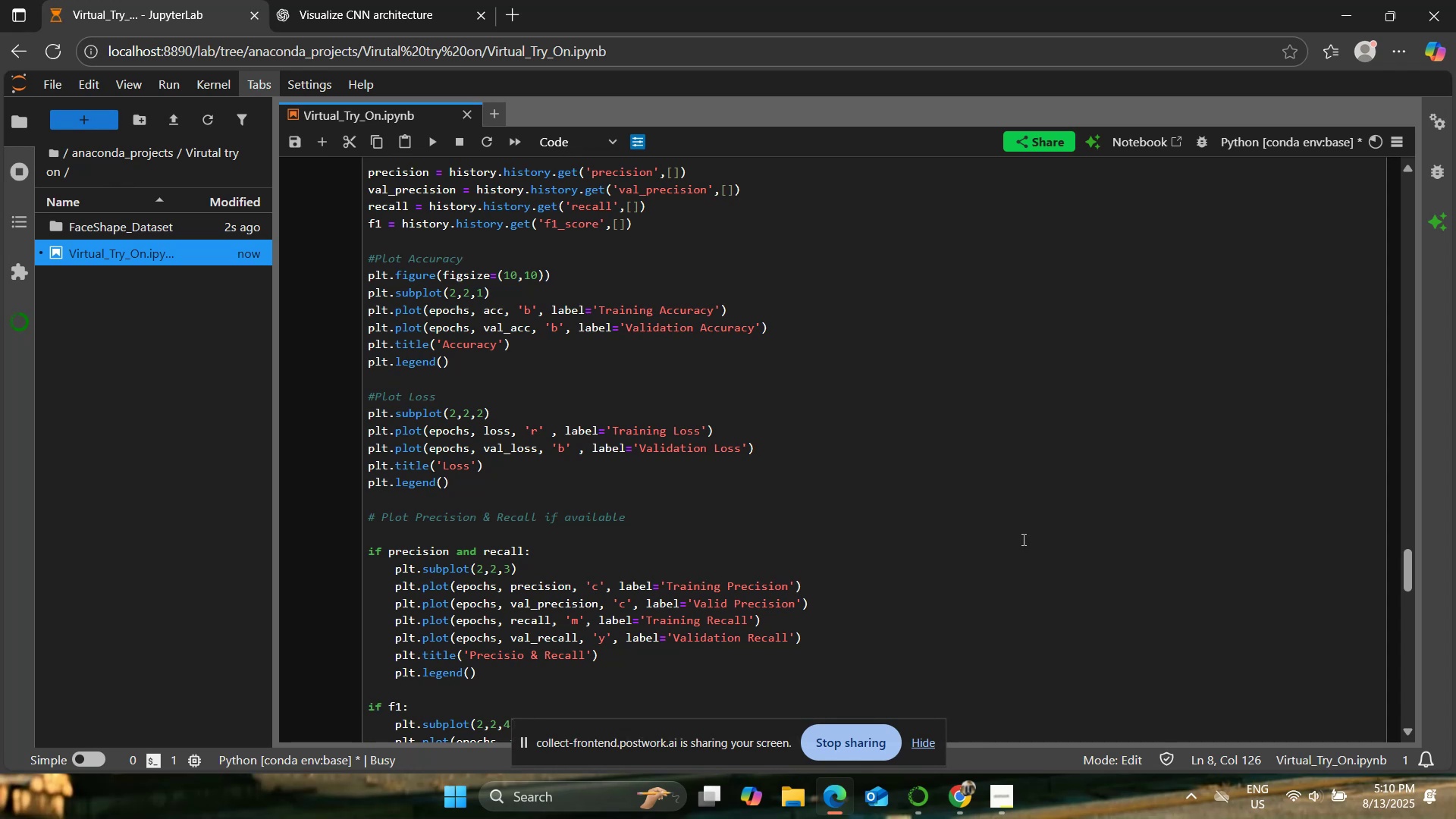 
wait(35.2)
 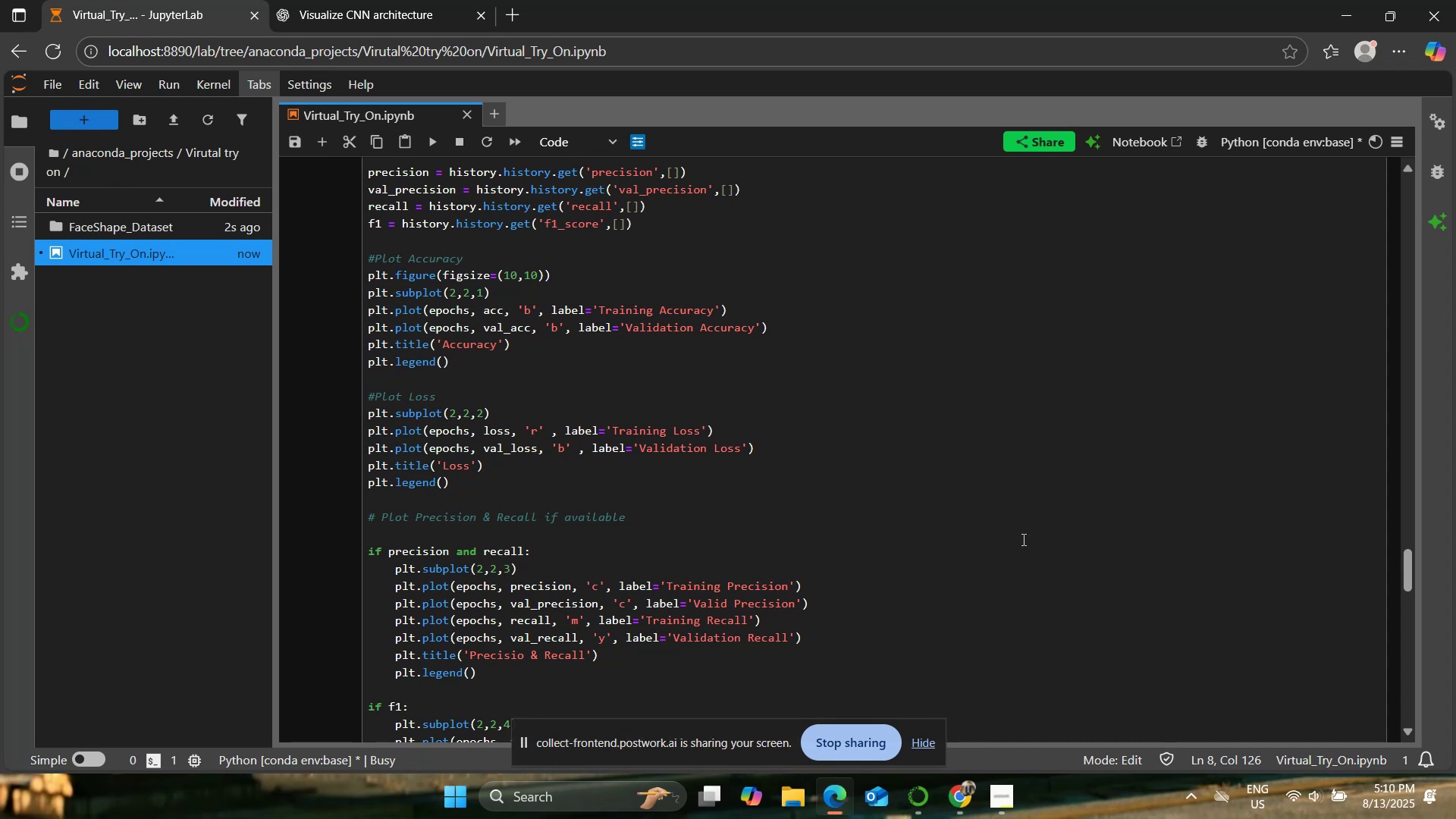 
scroll: coordinate [1011, 522], scroll_direction: down, amount: 9.0
 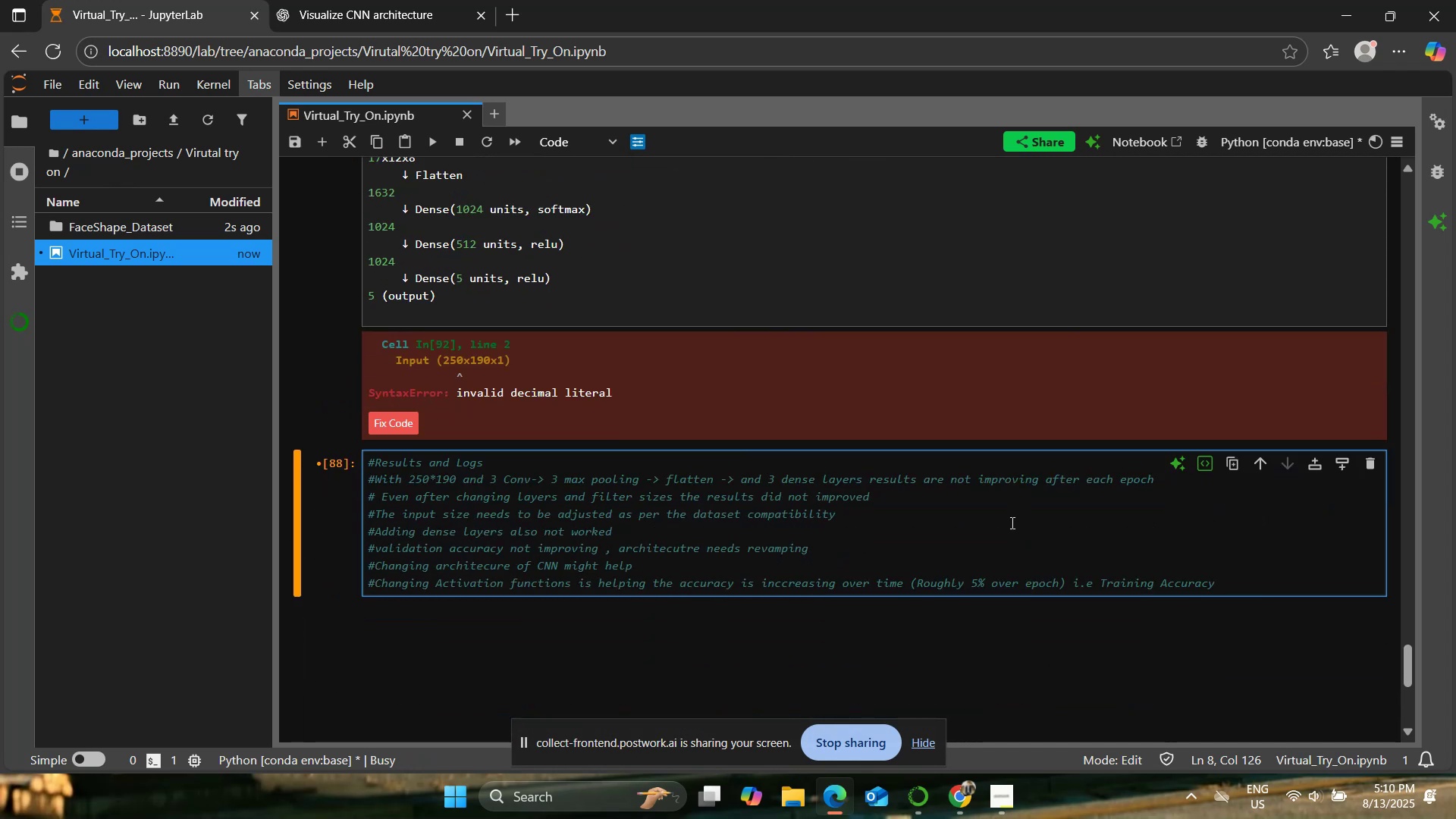 
wait(8.69)
 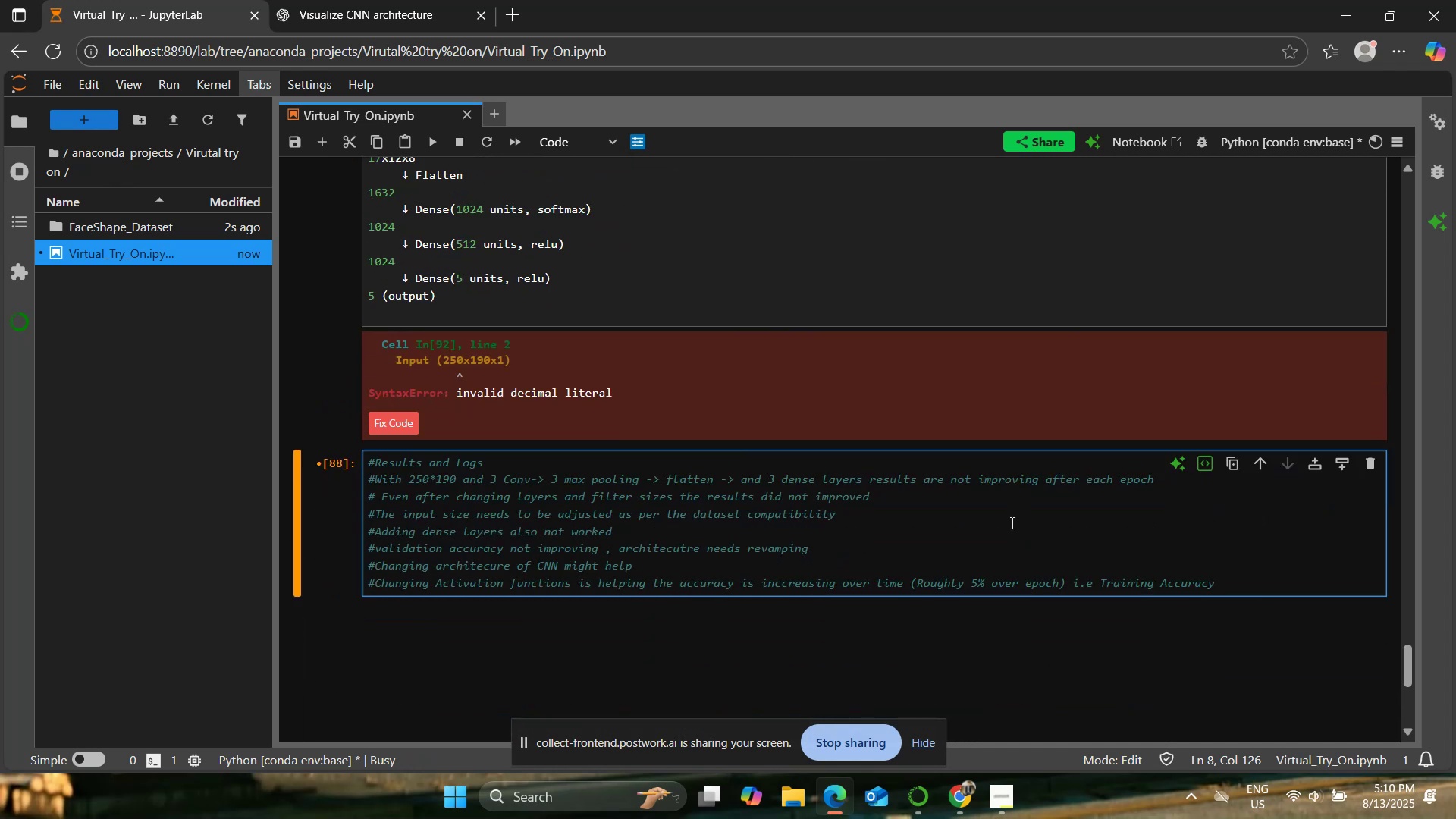 
left_click([921, 714])
 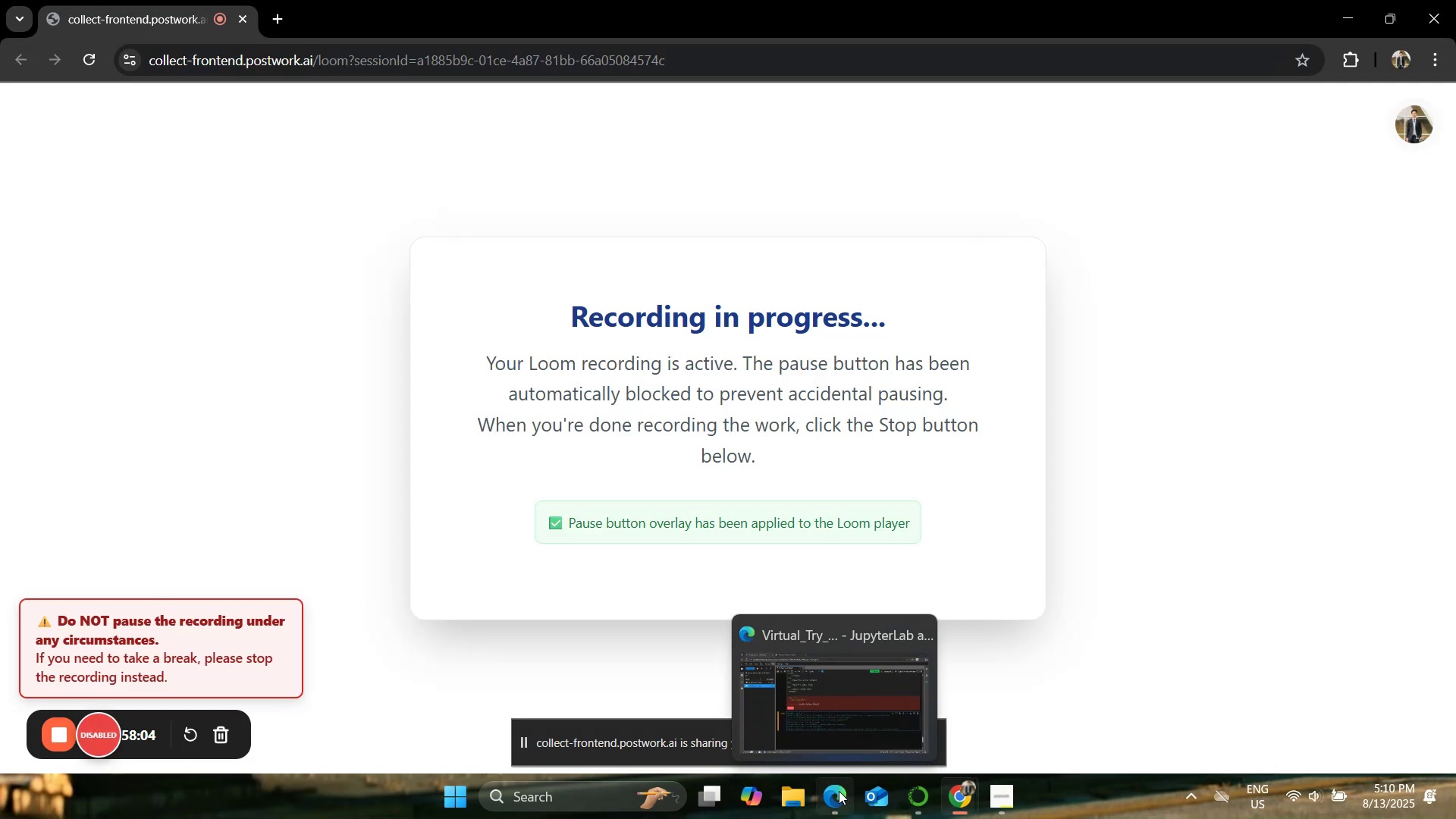 
left_click([839, 791])
 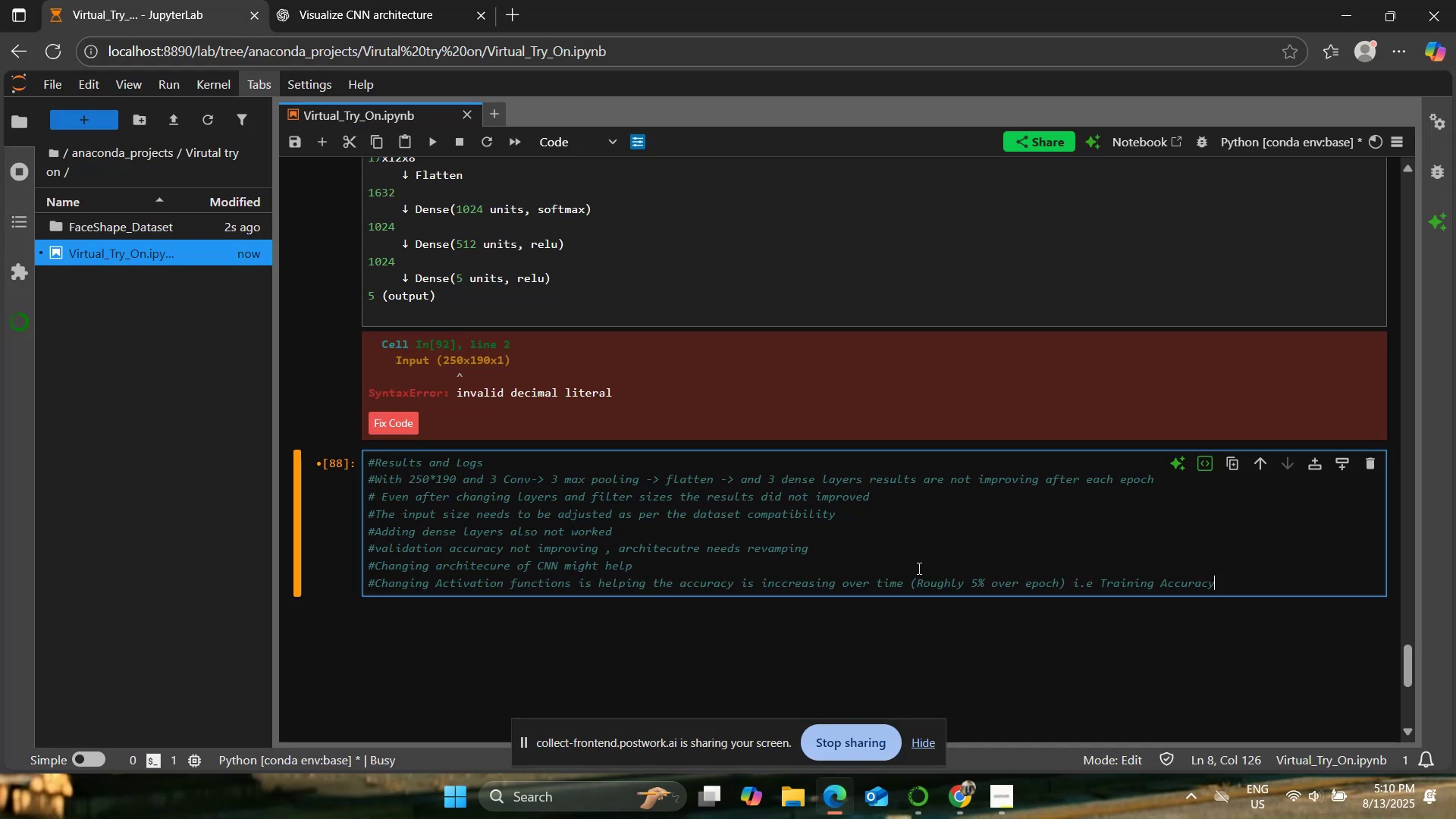 
scroll: coordinate [838, 542], scroll_direction: up, amount: 31.0
 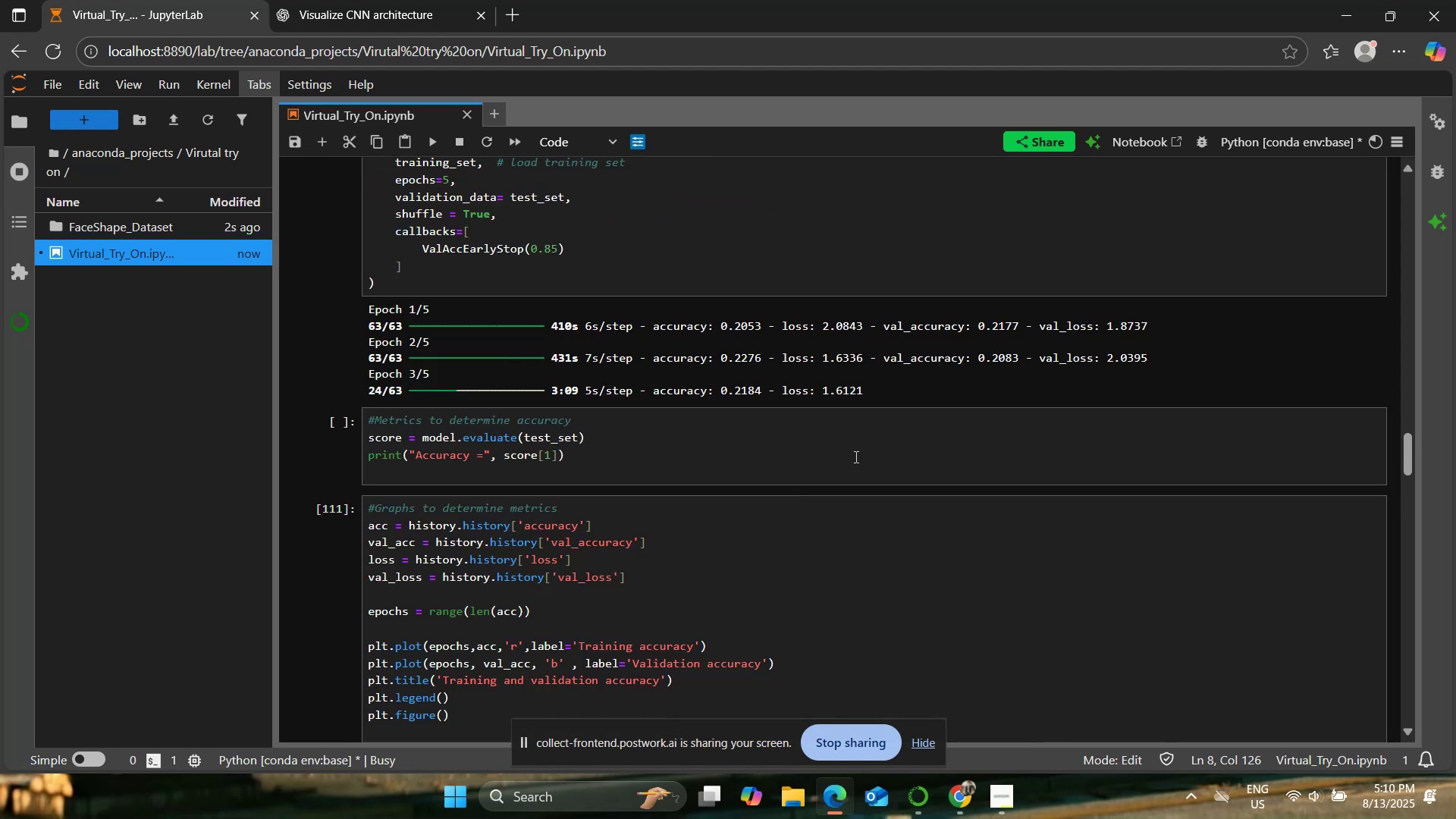 
left_click([450, 0])
 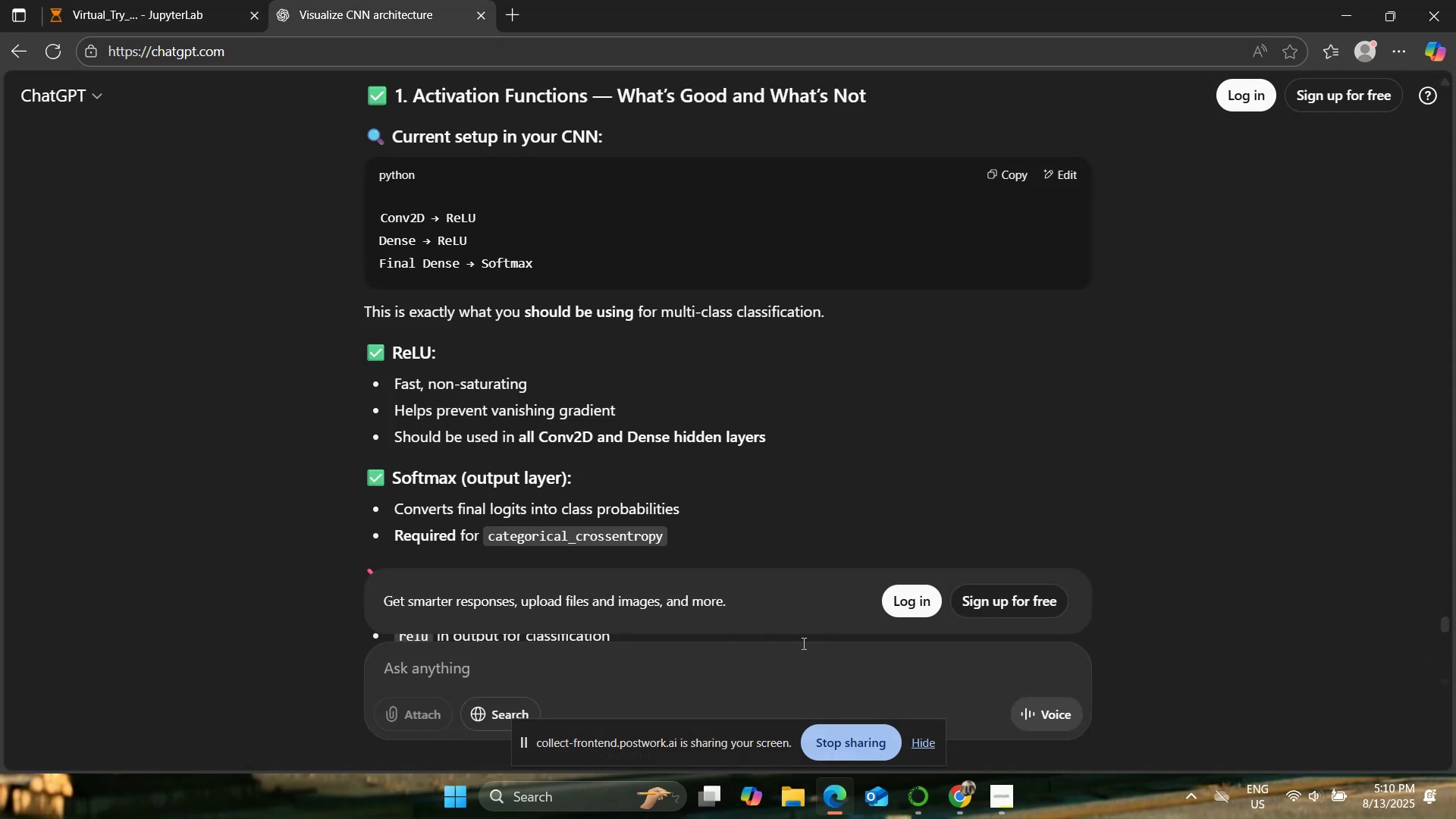 
type(Training accuracy is improivng a bit but not vlaidation accurayc)
 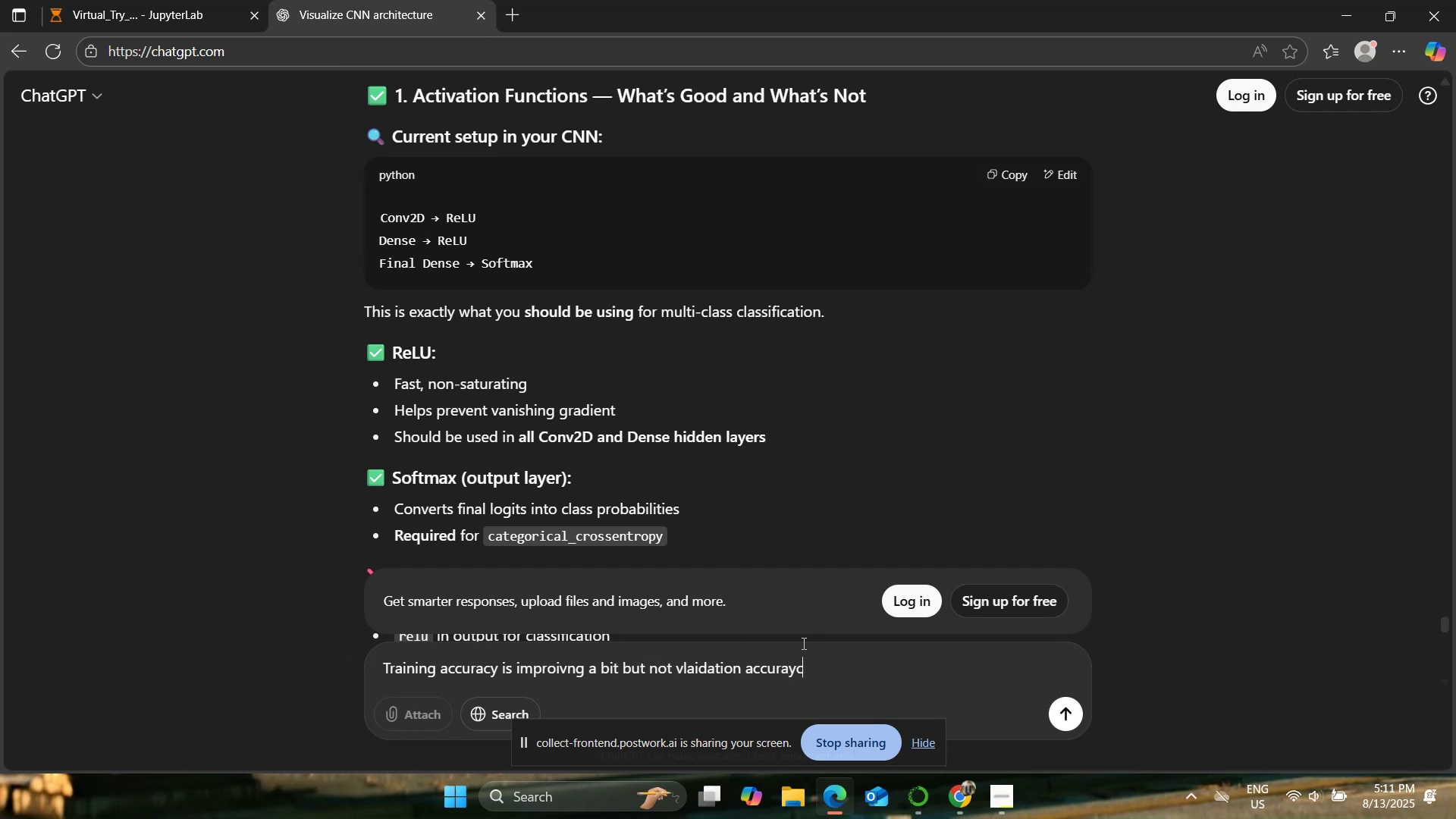 
key(Enter)
 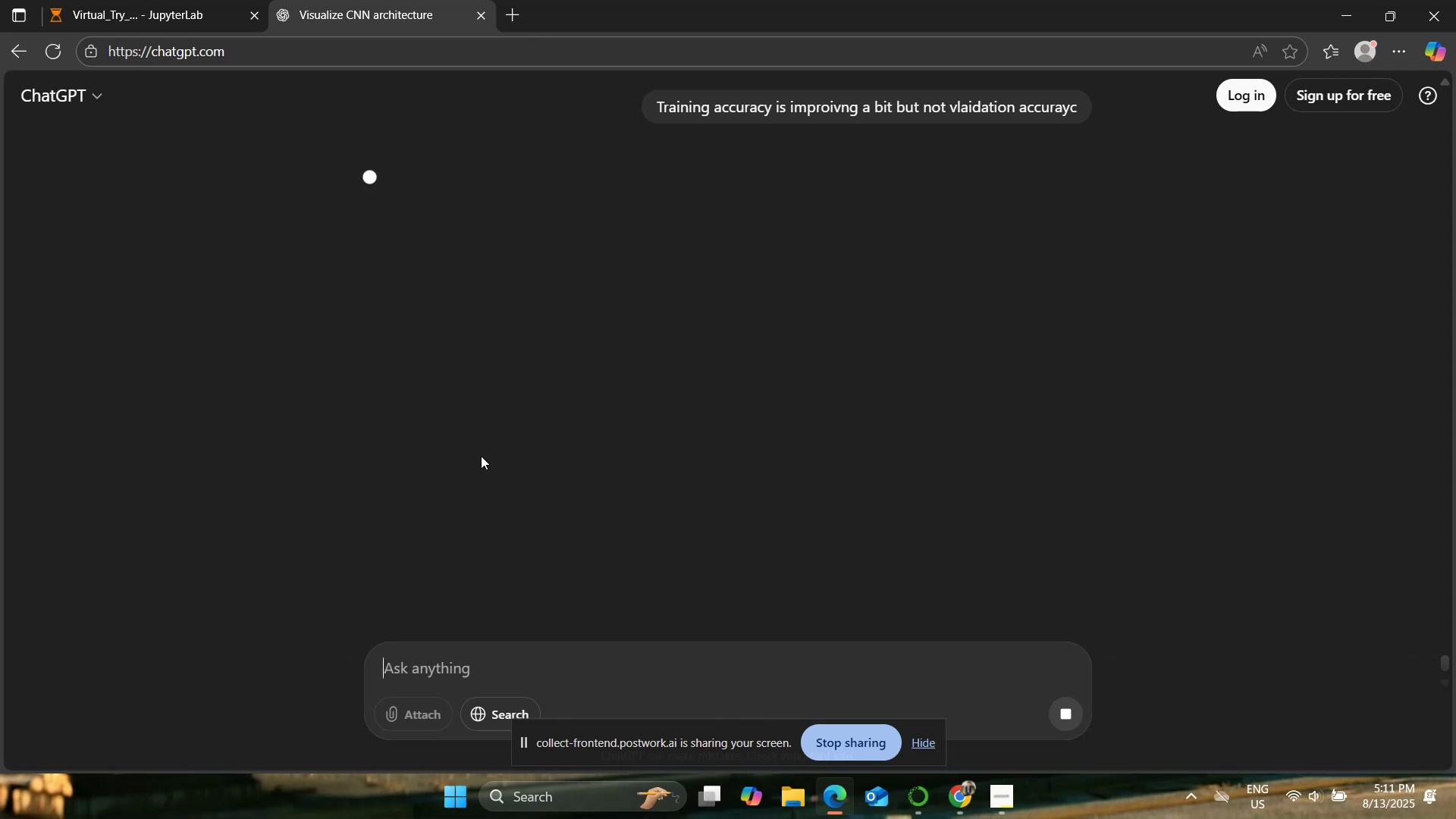 
wait(15.37)
 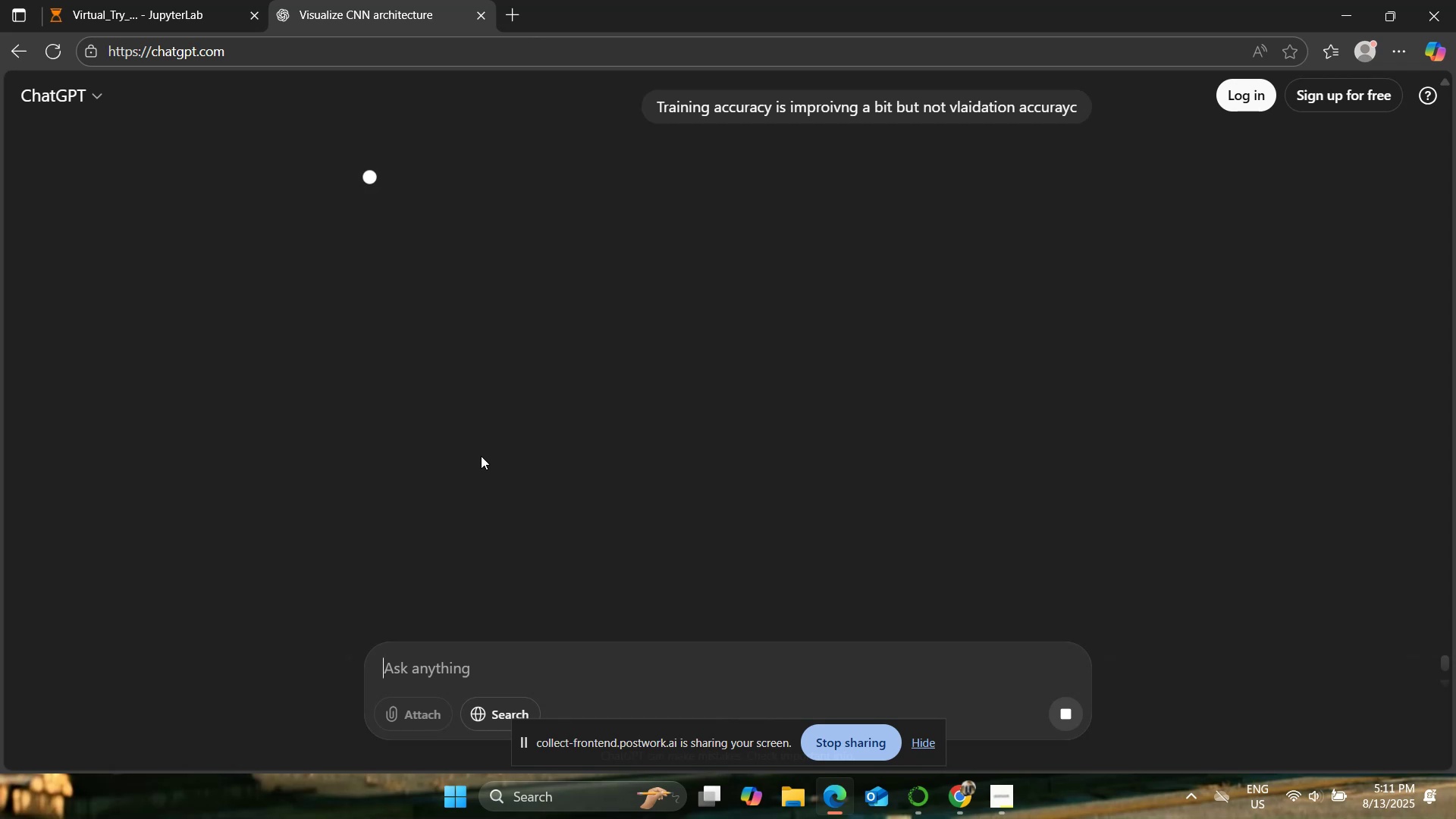 
scroll: coordinate [388, 389], scroll_direction: up, amount: 1.0
 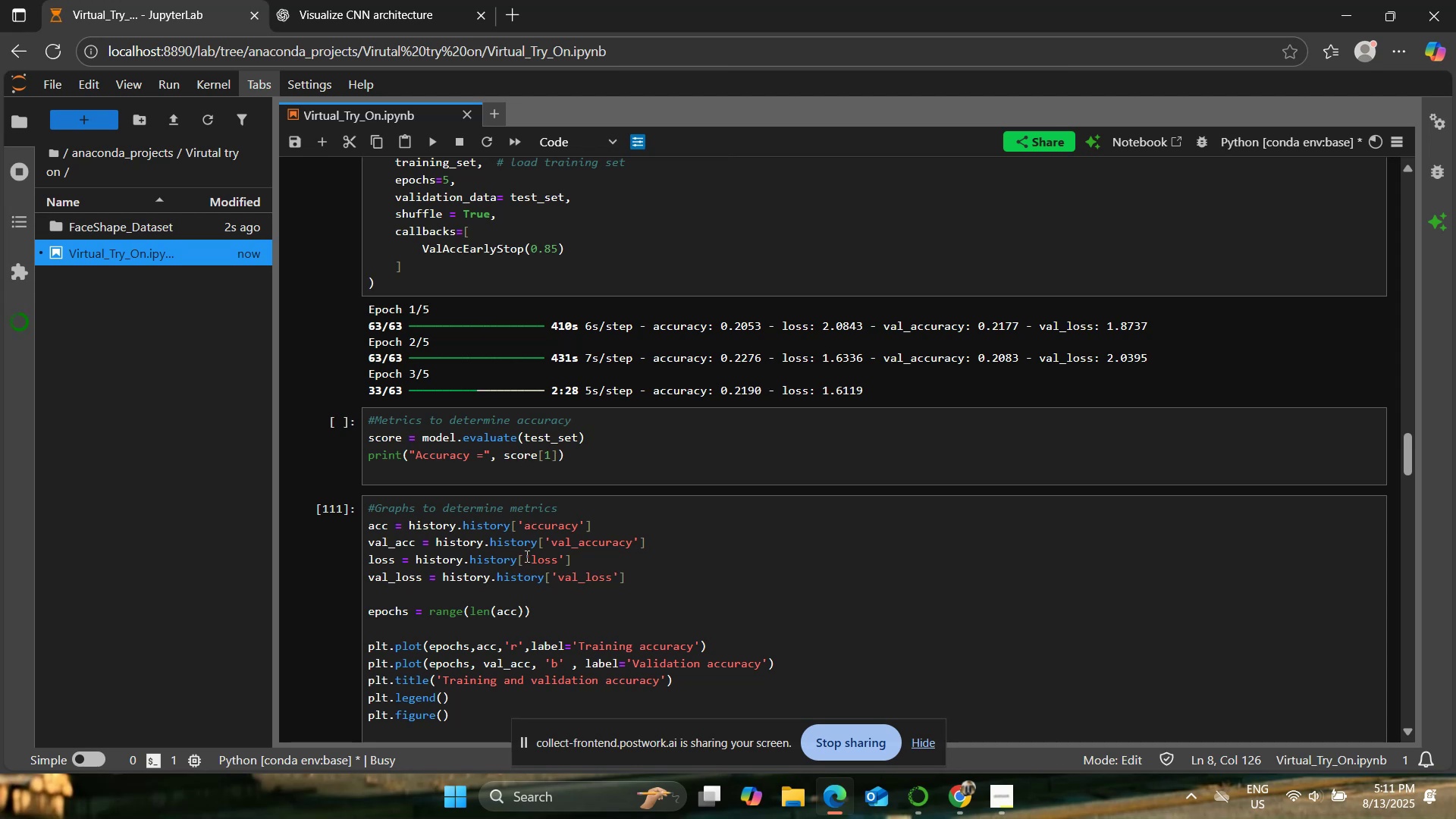 
wait(17.5)
 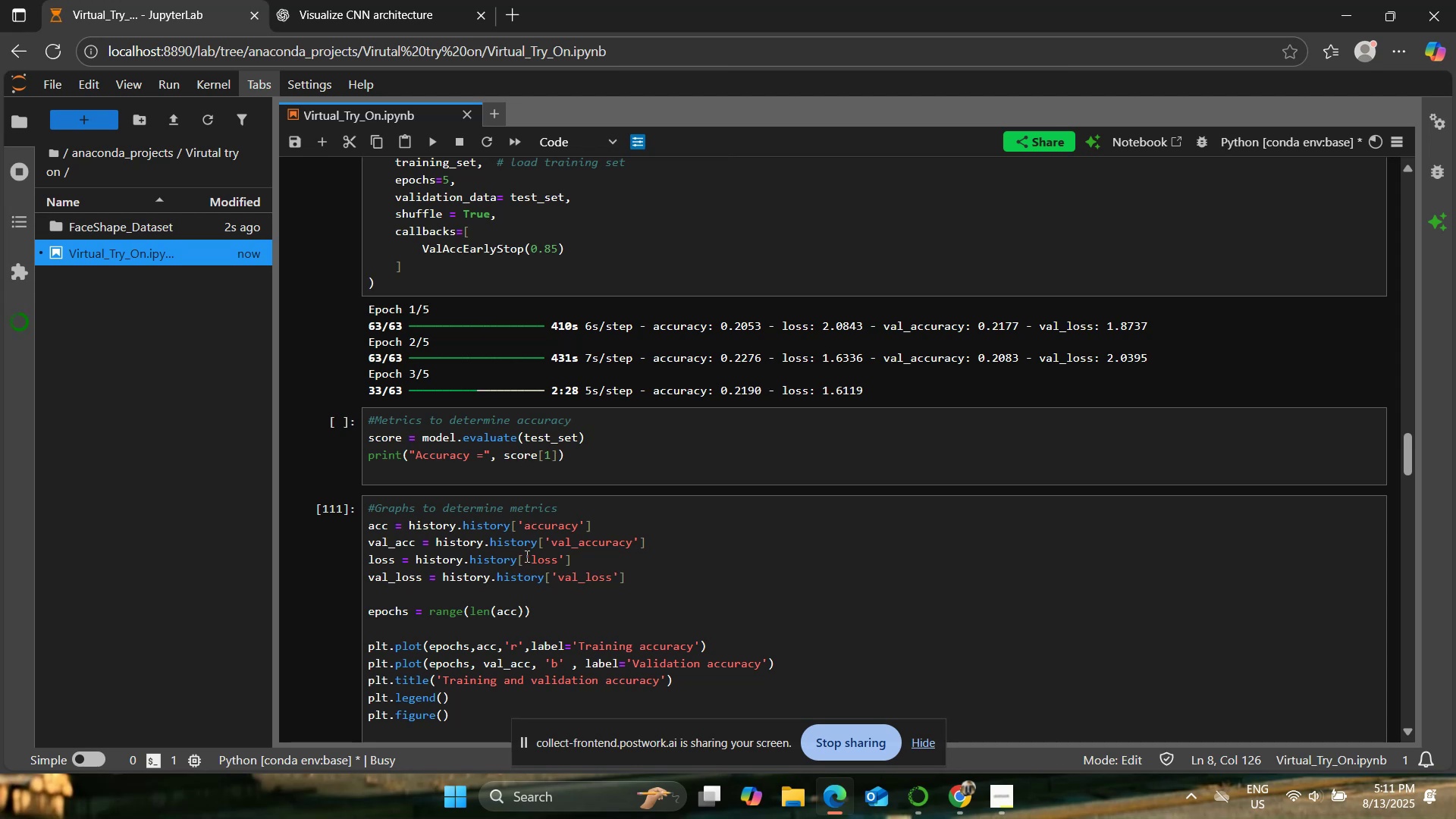 
scroll: coordinate [622, 443], scroll_direction: up, amount: 1.0
 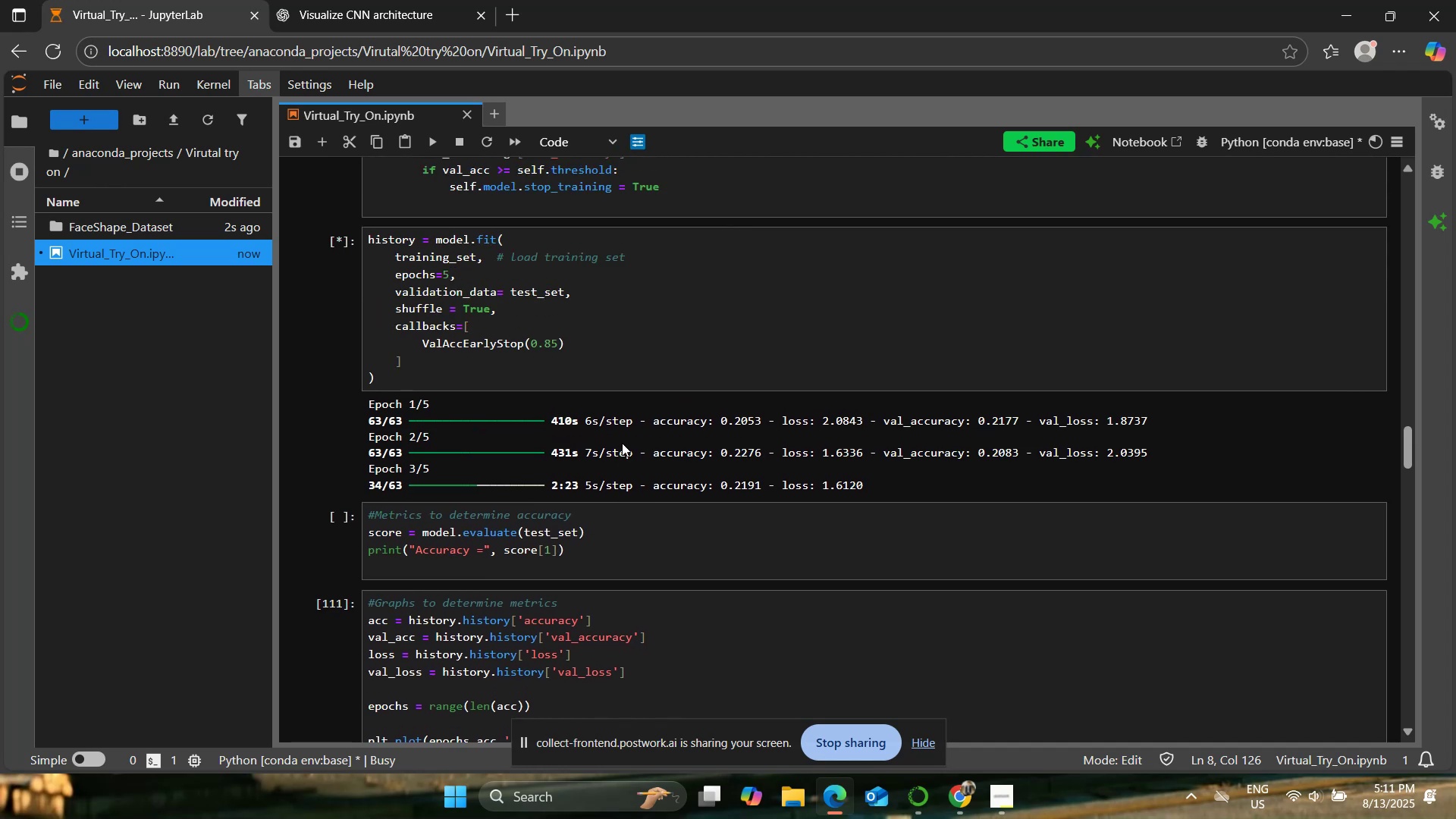 
left_click([422, 0])
 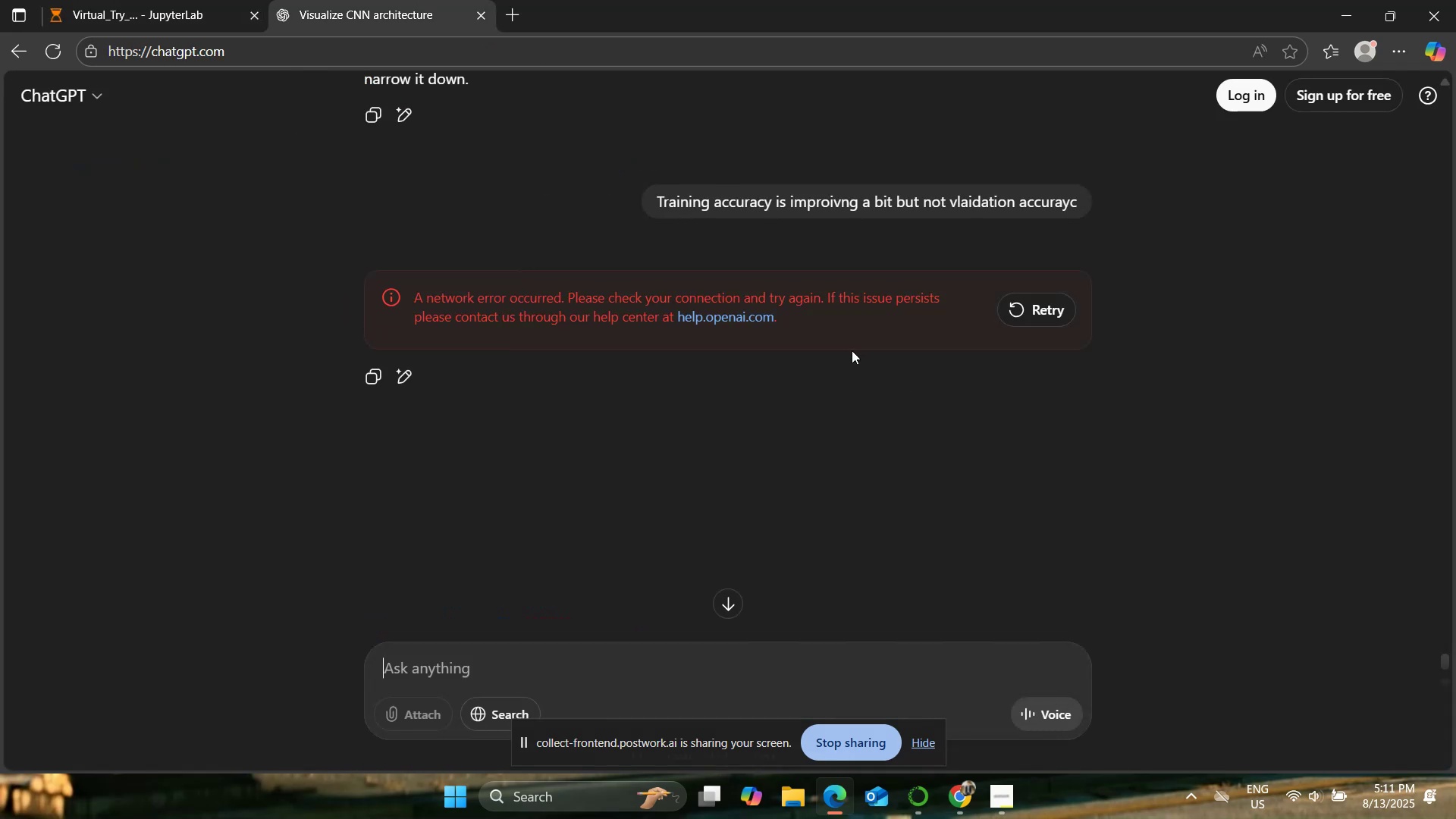 
left_click([1009, 309])
 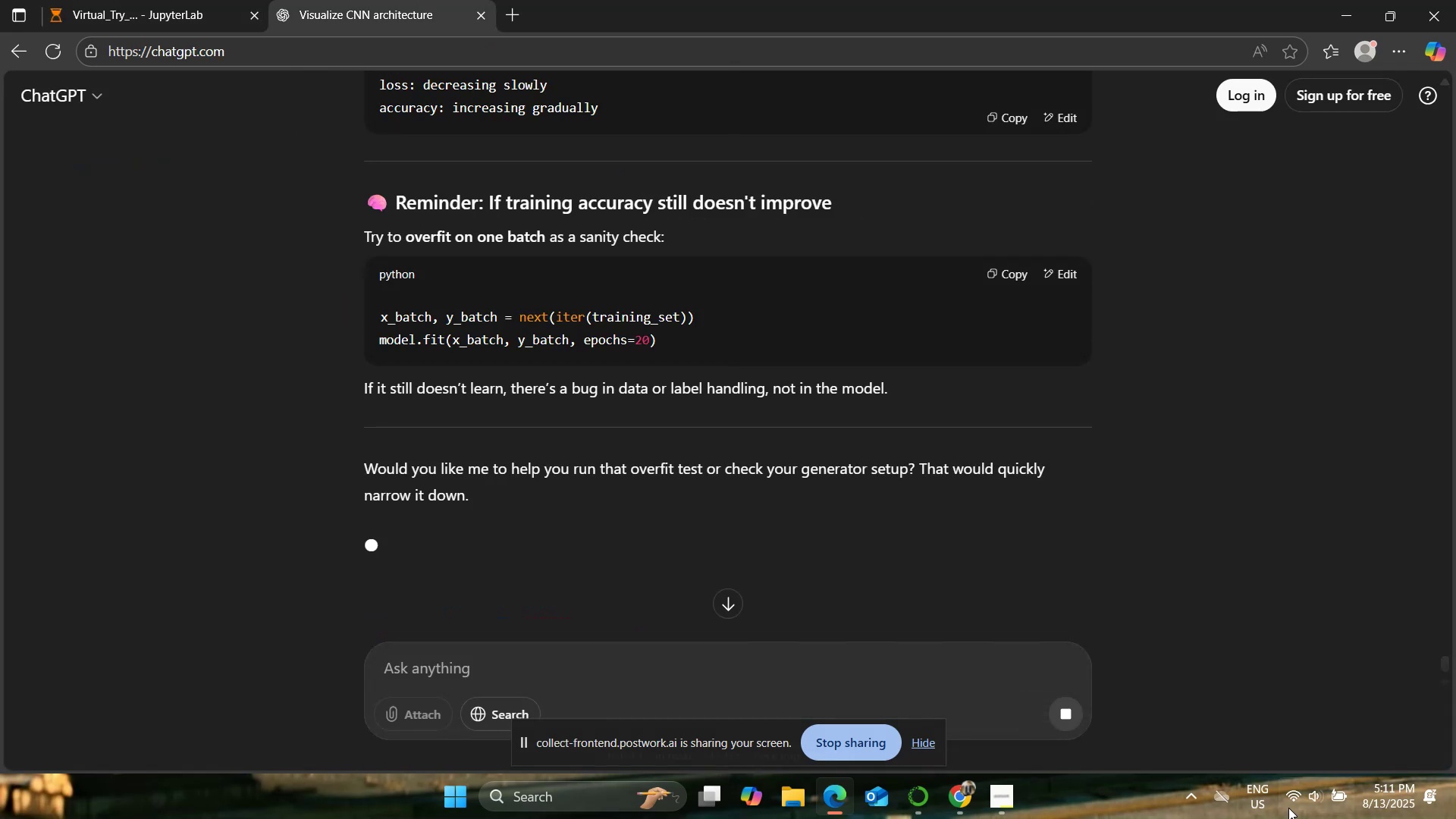 
scroll: coordinate [334, 453], scroll_direction: up, amount: 14.0
 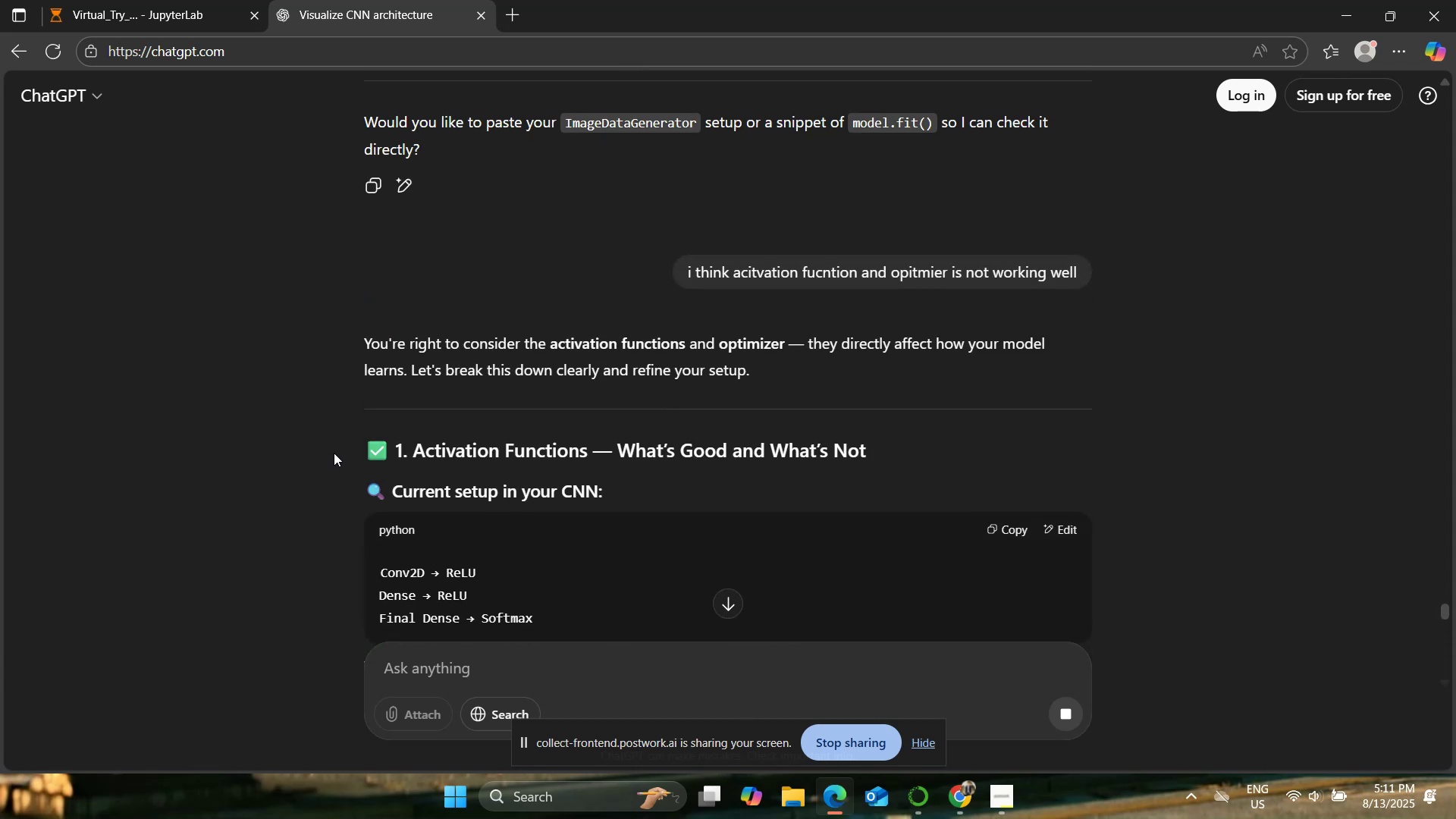 
scroll: coordinate [339, 449], scroll_direction: down, amount: 37.0
 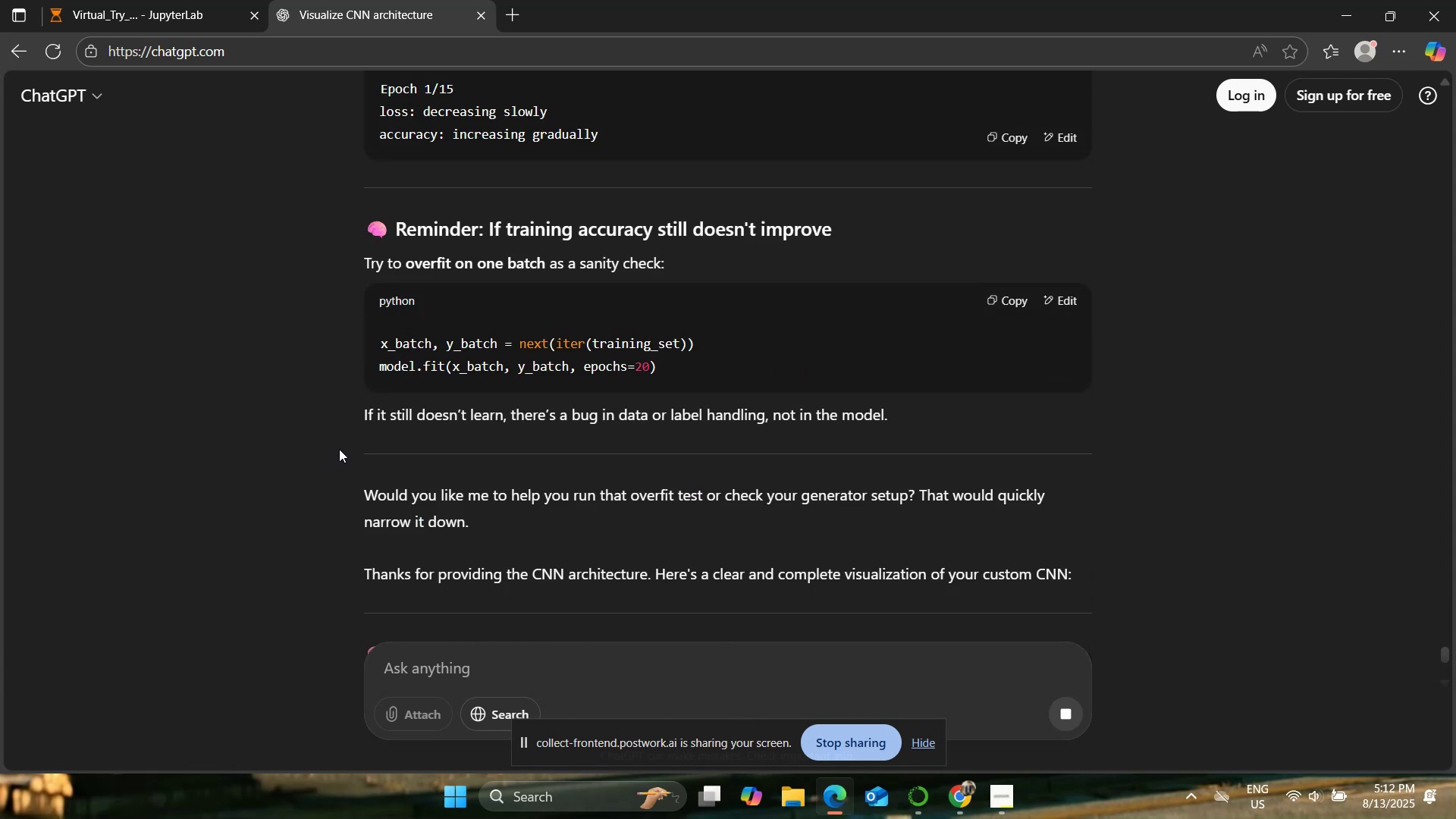 
scroll: coordinate [340, 449], scroll_direction: up, amount: 18.0
 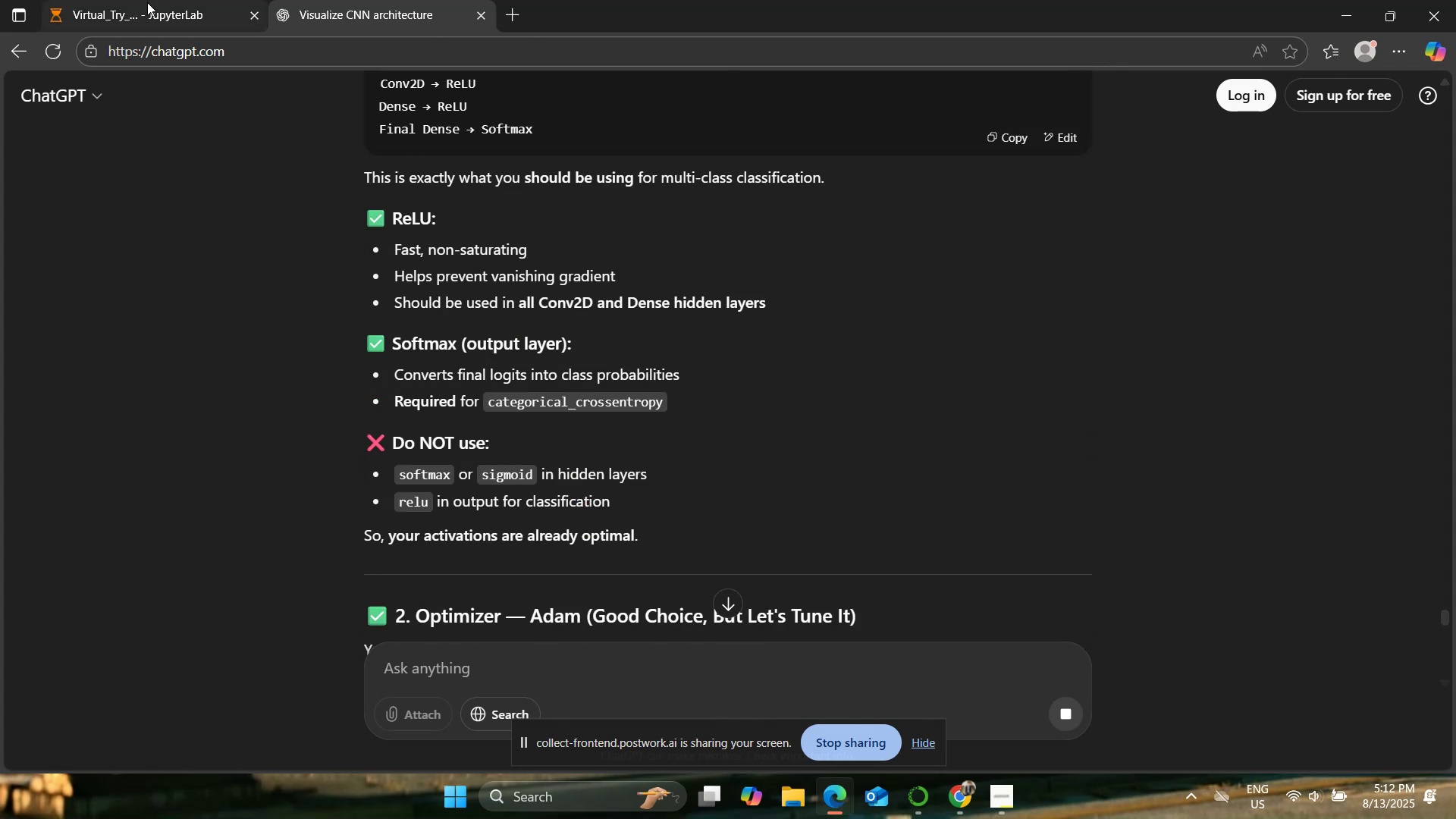 
scroll: coordinate [642, 505], scroll_direction: down, amount: 1.0
 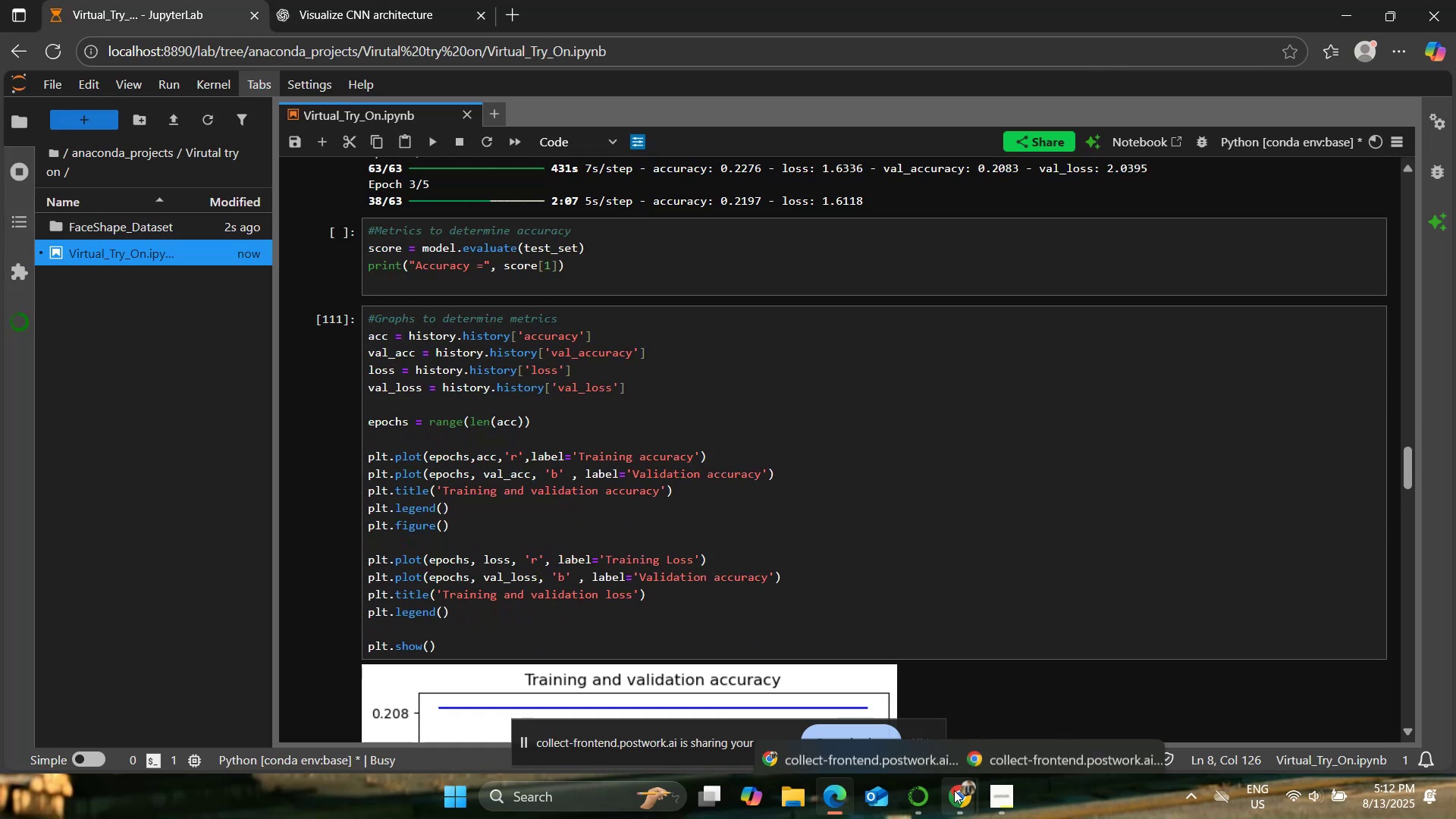 
left_click([891, 717])
 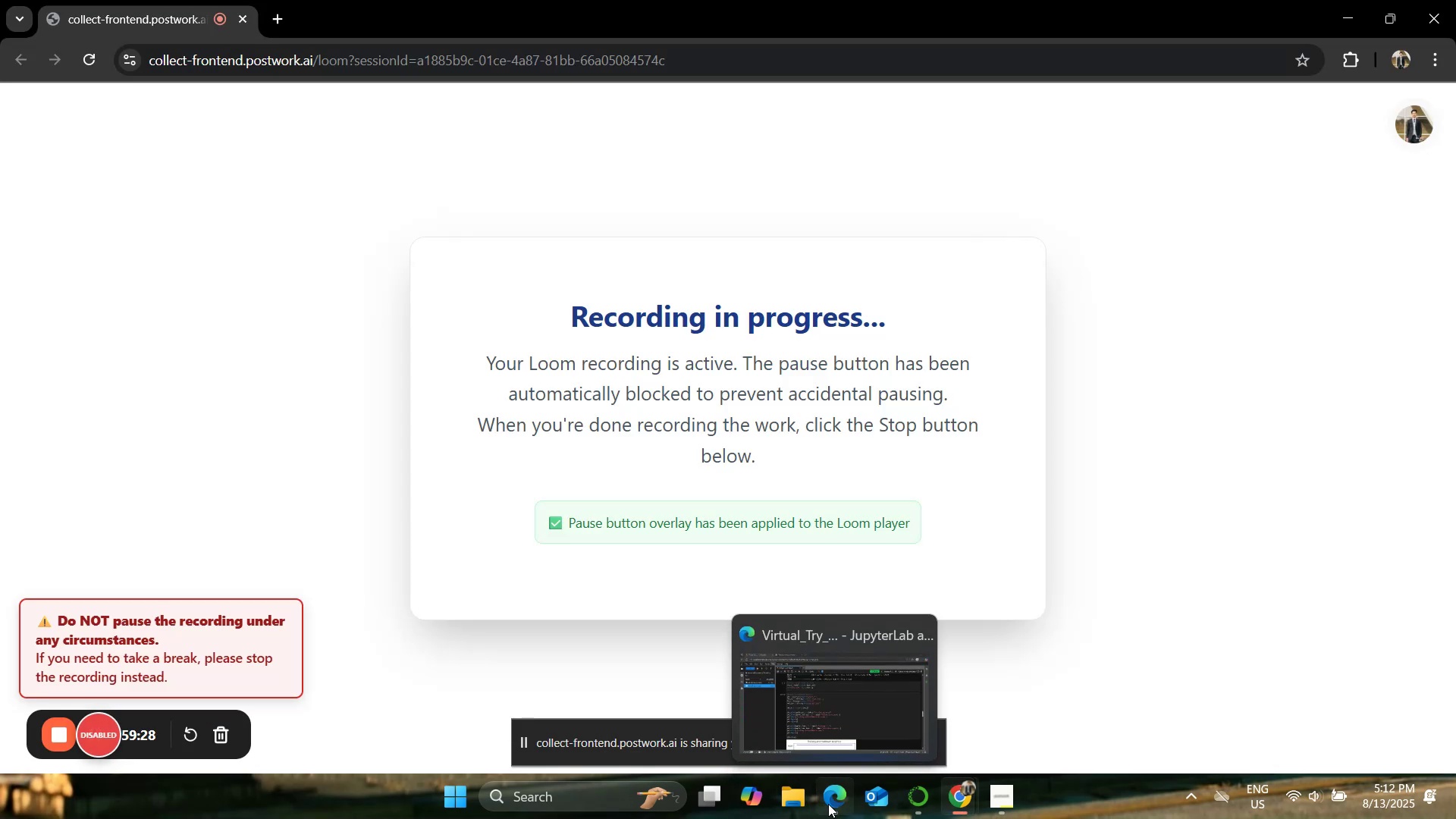 
left_click([828, 804])
 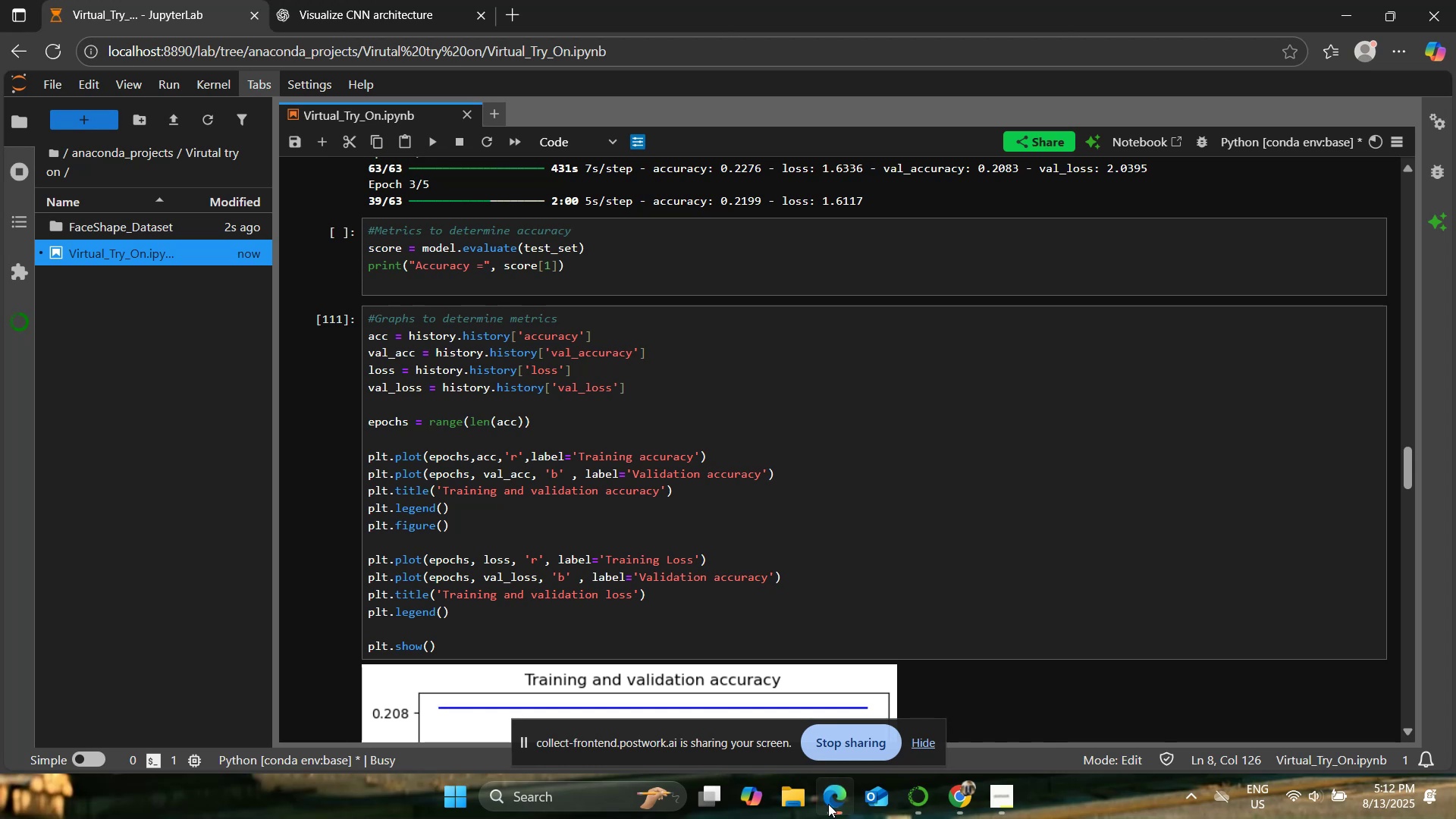 
scroll: coordinate [818, 594], scroll_direction: down, amount: 4.0
 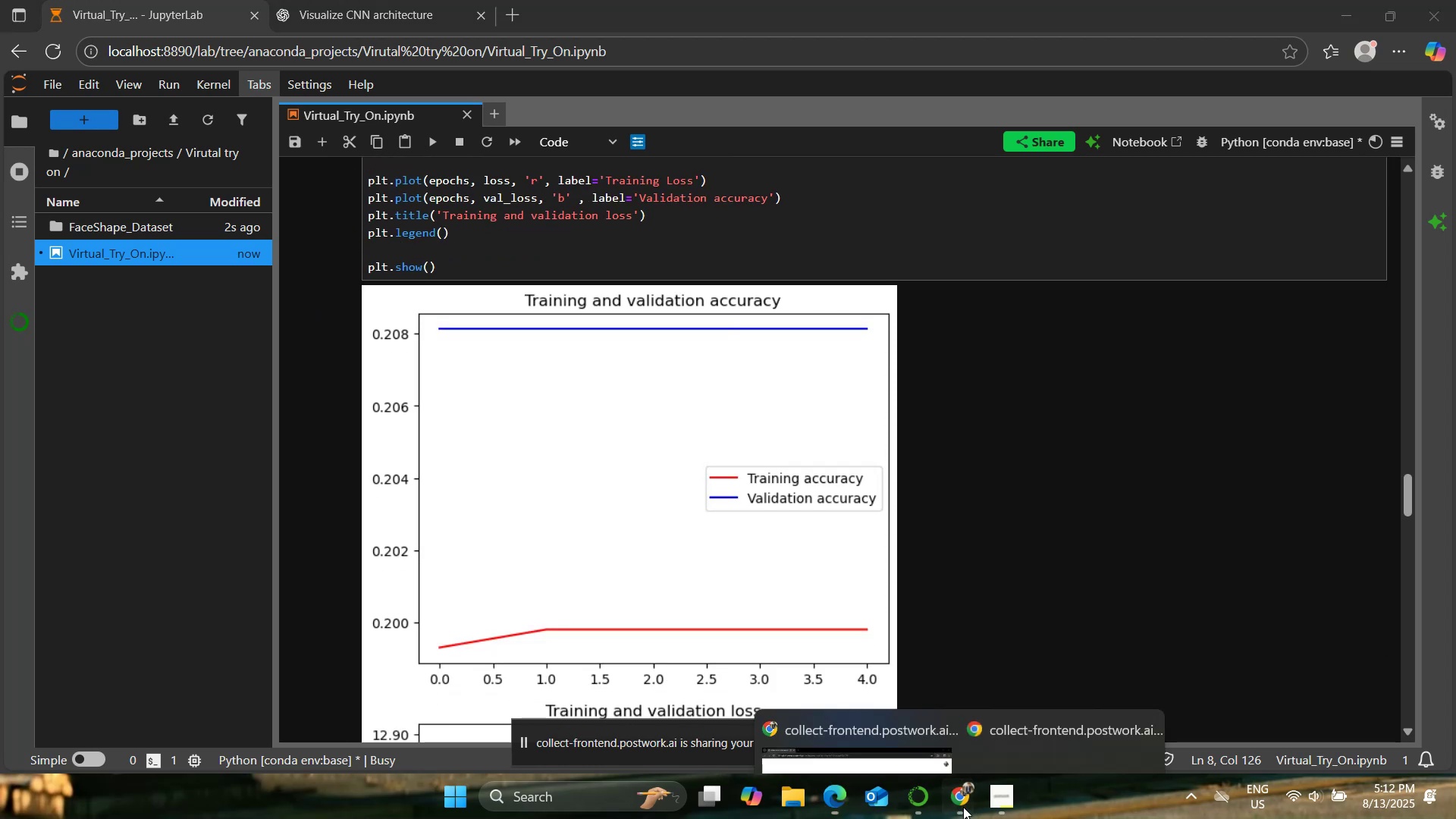 
left_click([895, 702])
 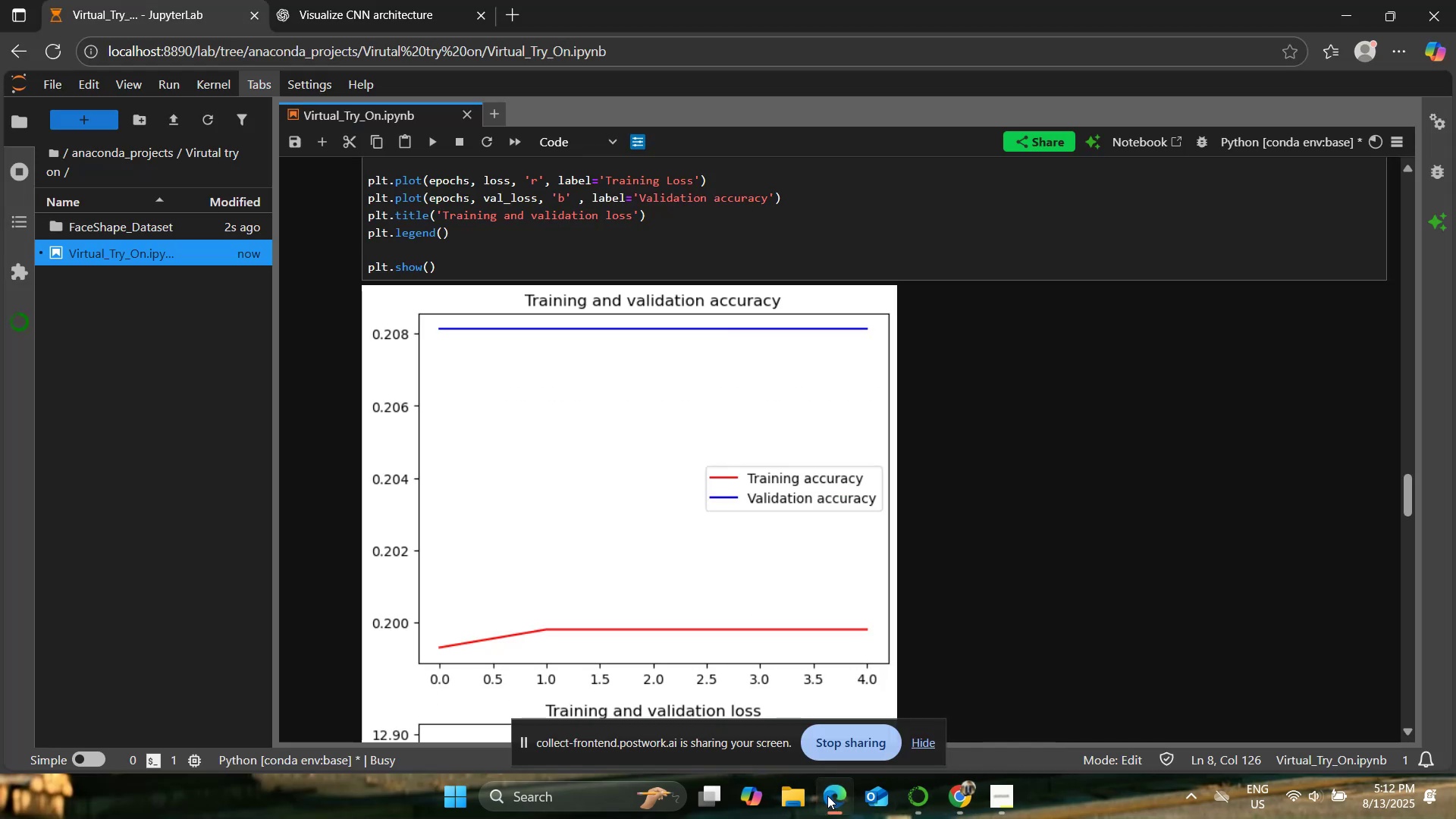 
scroll: coordinate [757, 531], scroll_direction: down, amount: 10.0
 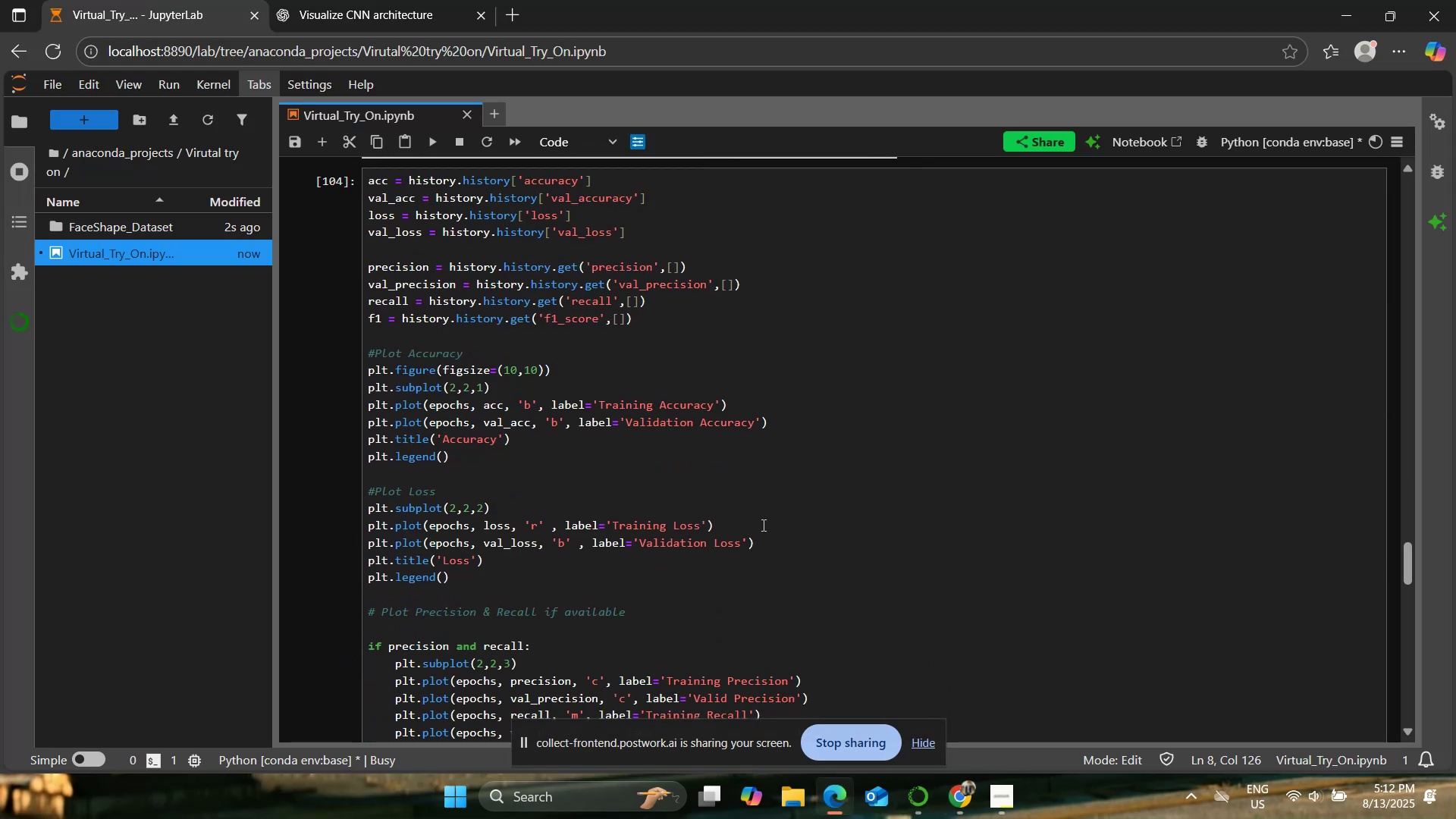 